 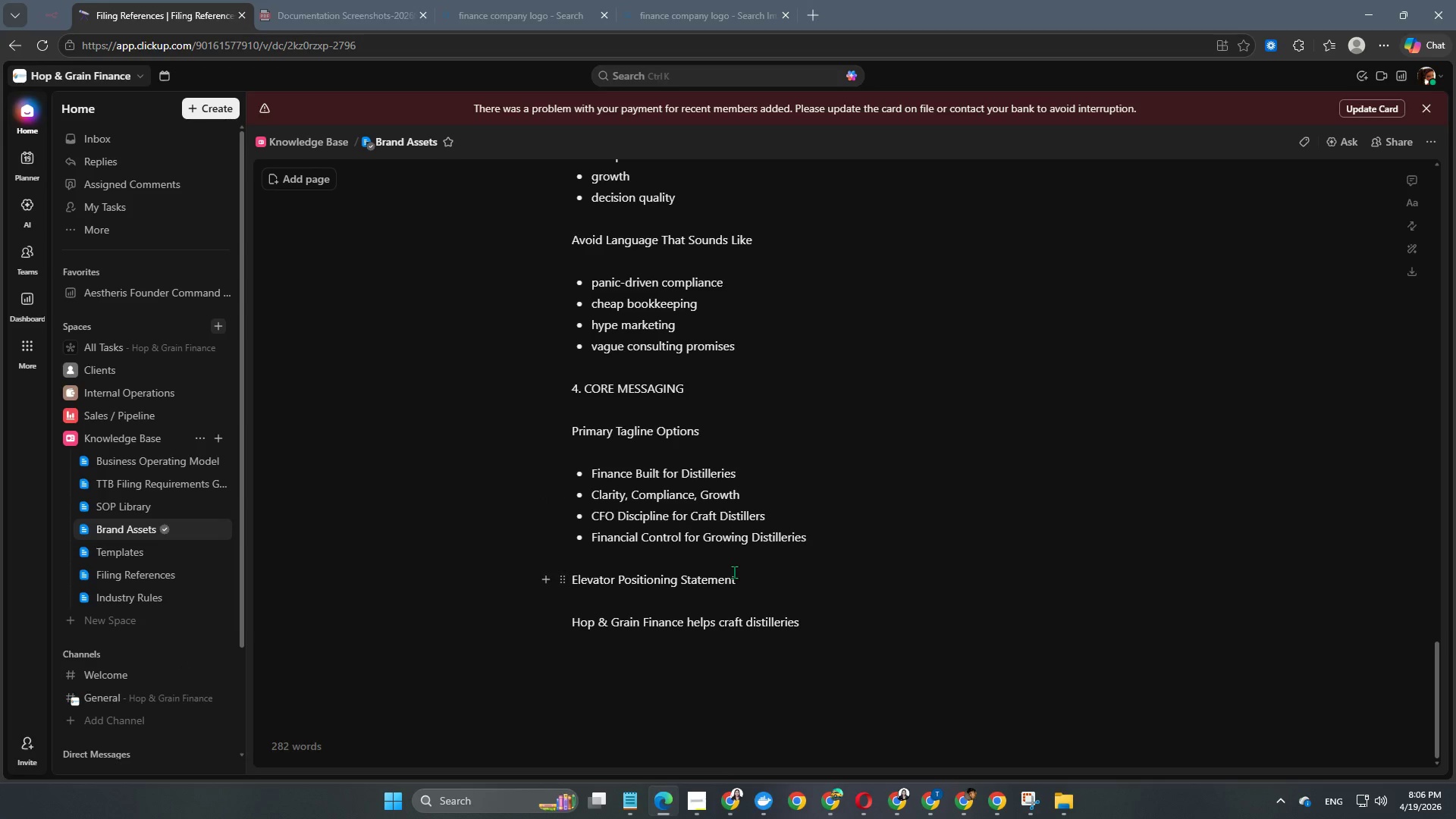 
key(Space)
 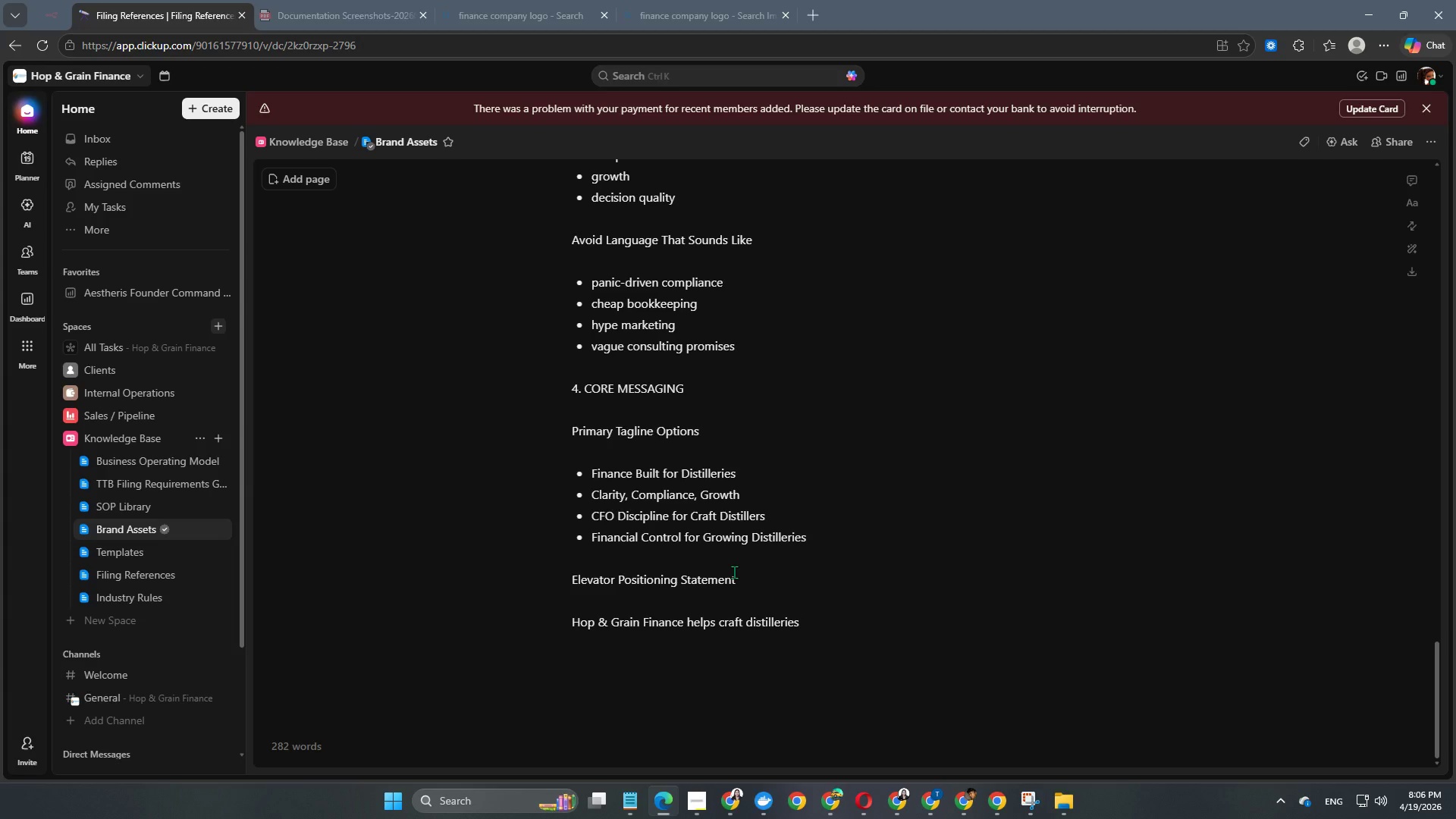 
scroll: coordinate [734, 572], scroll_direction: up, amount: 1.0
 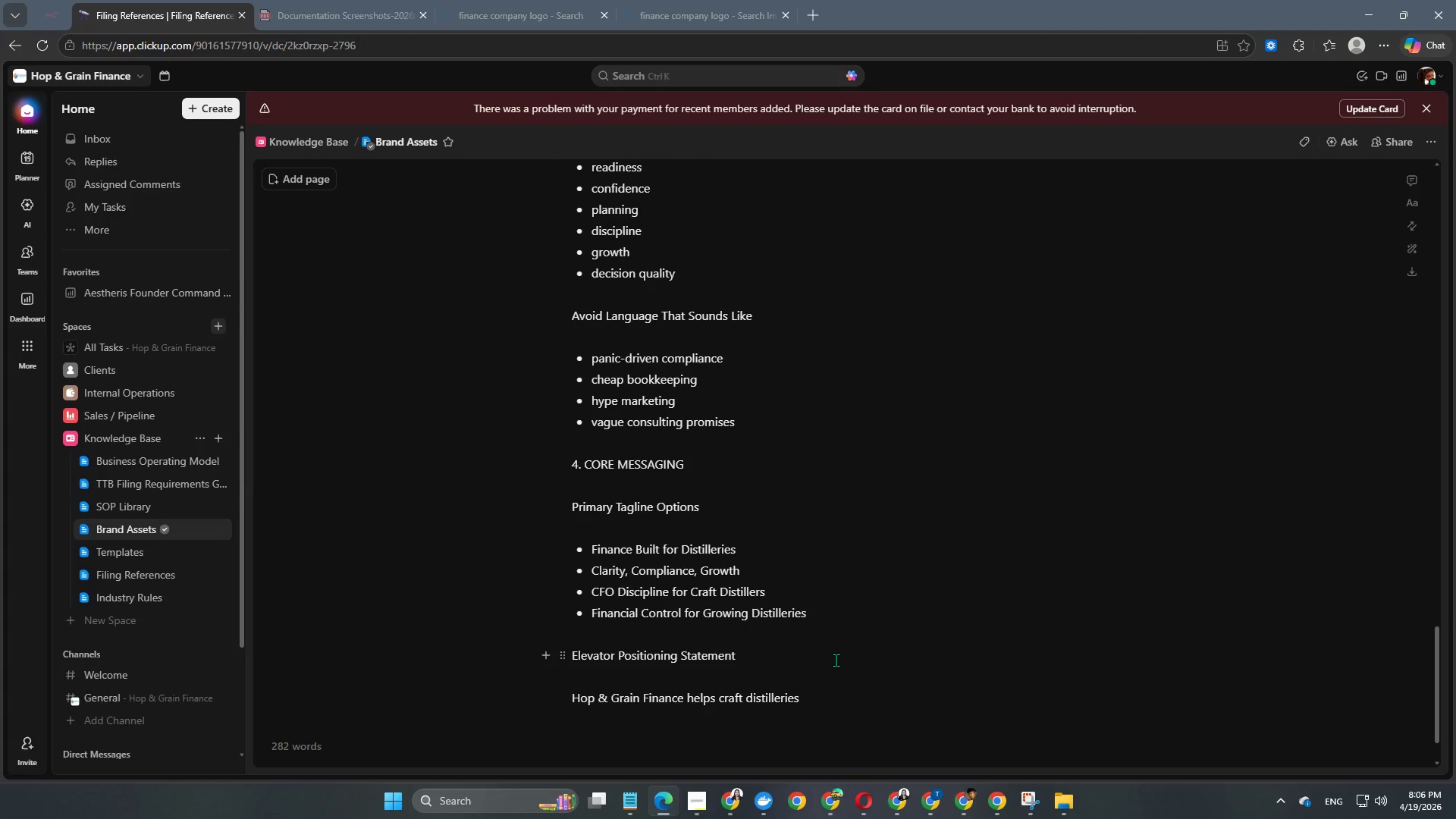 
wait(6.12)
 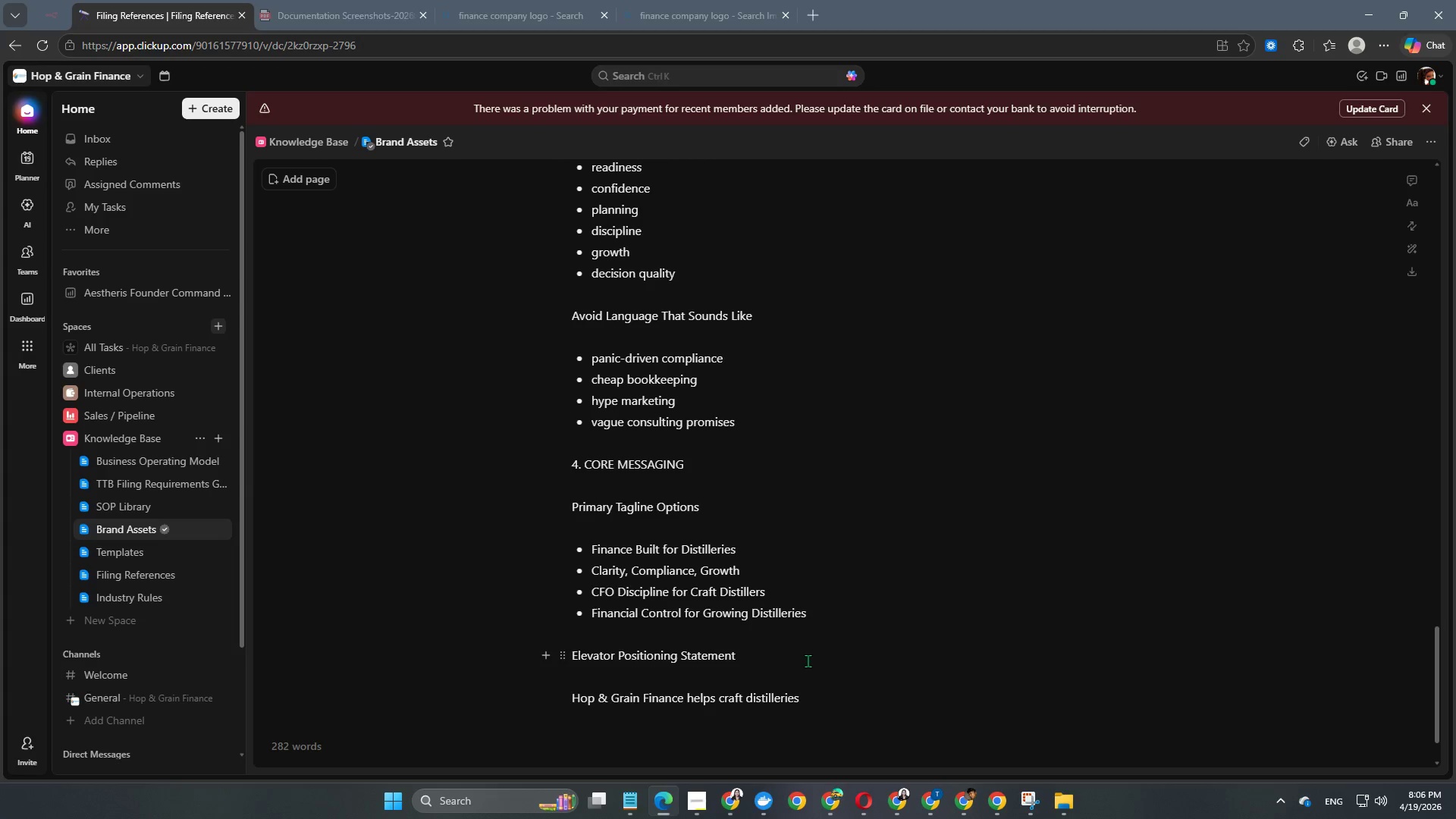 
type(manage tax obligations, improve cash visibility, and make stronger financialdecisi)
 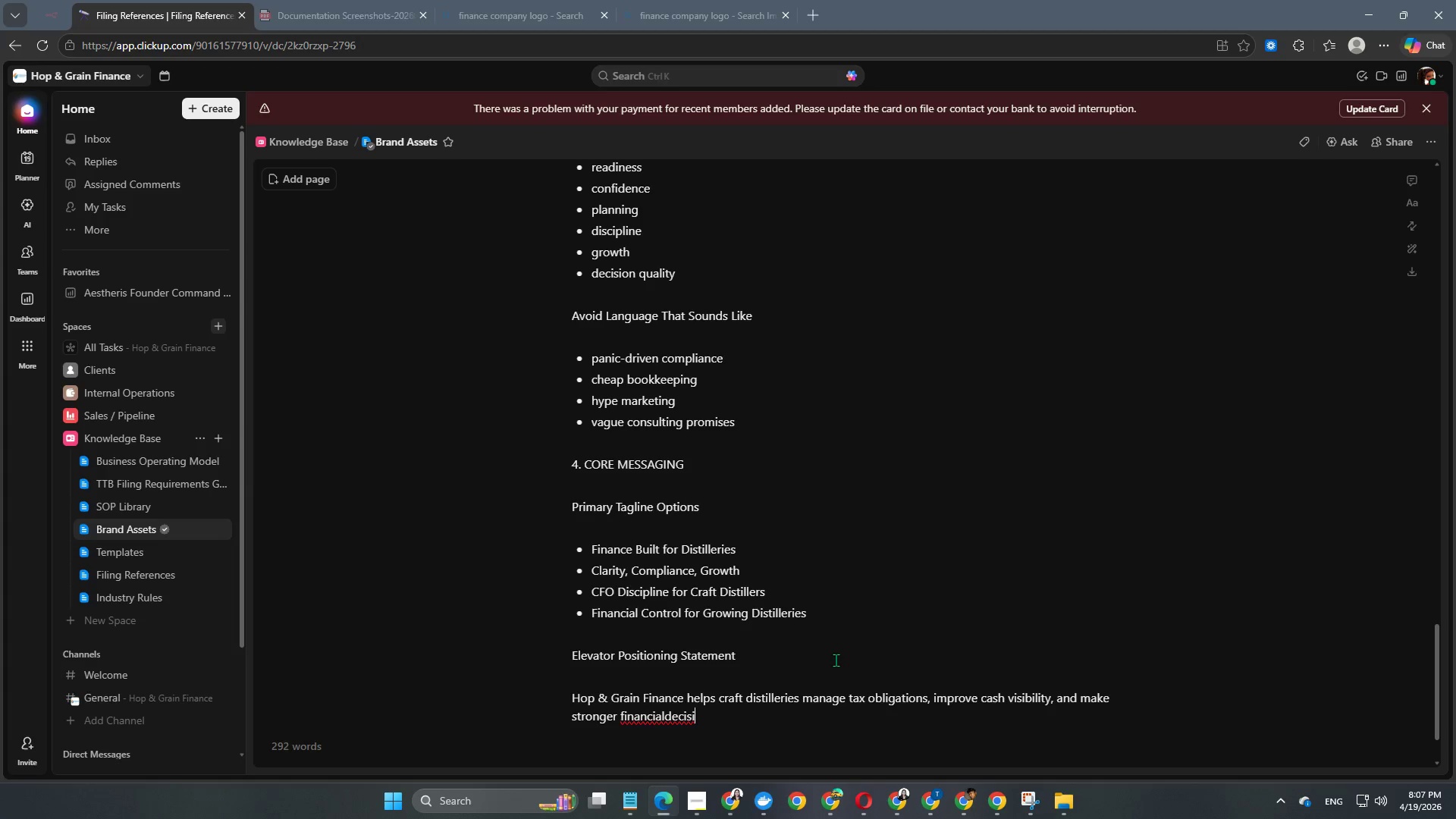 
scroll: coordinate [836, 660], scroll_direction: up, amount: 1.0
 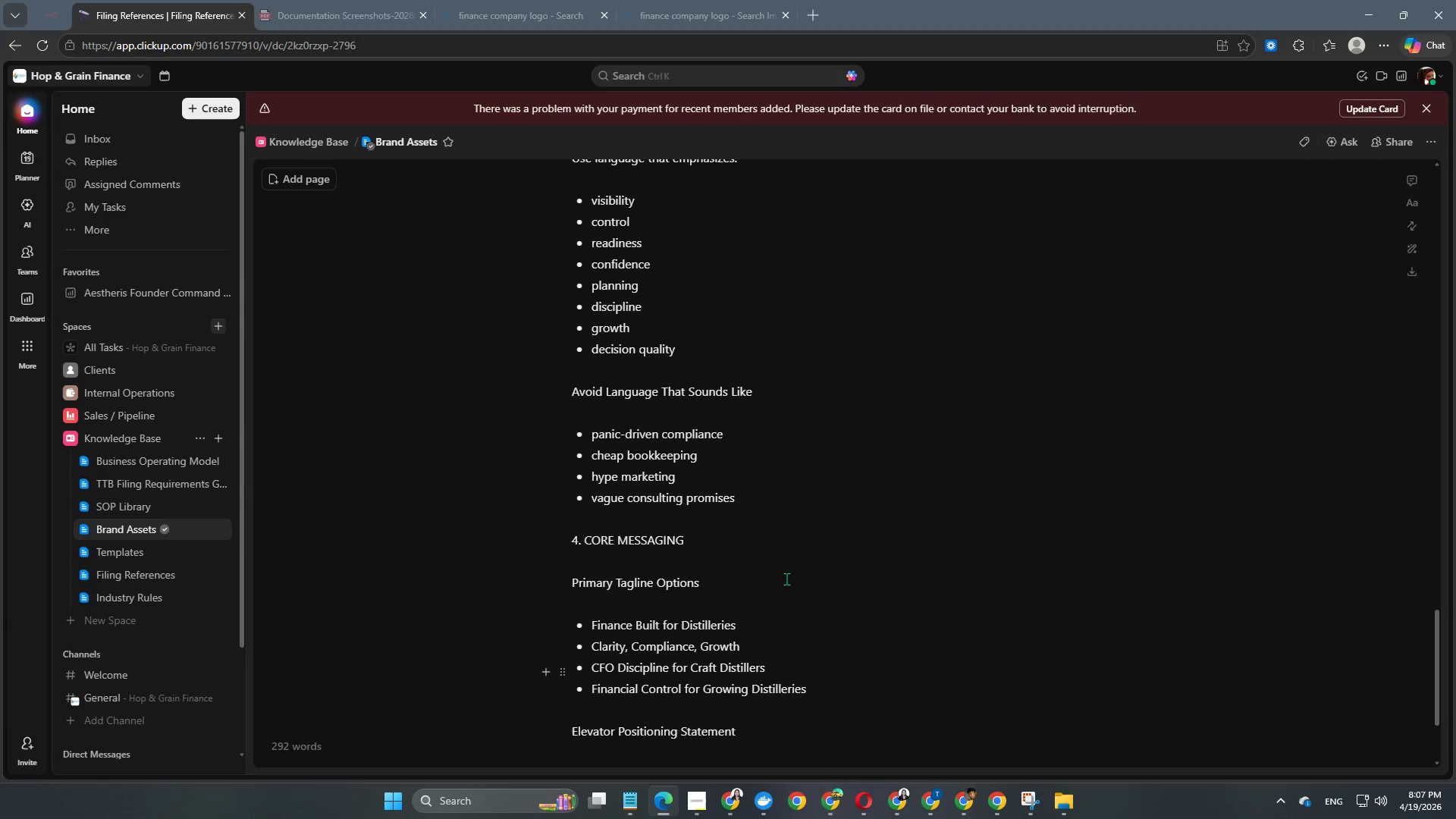 
scroll: coordinate [780, 604], scroll_direction: down, amount: 3.0
 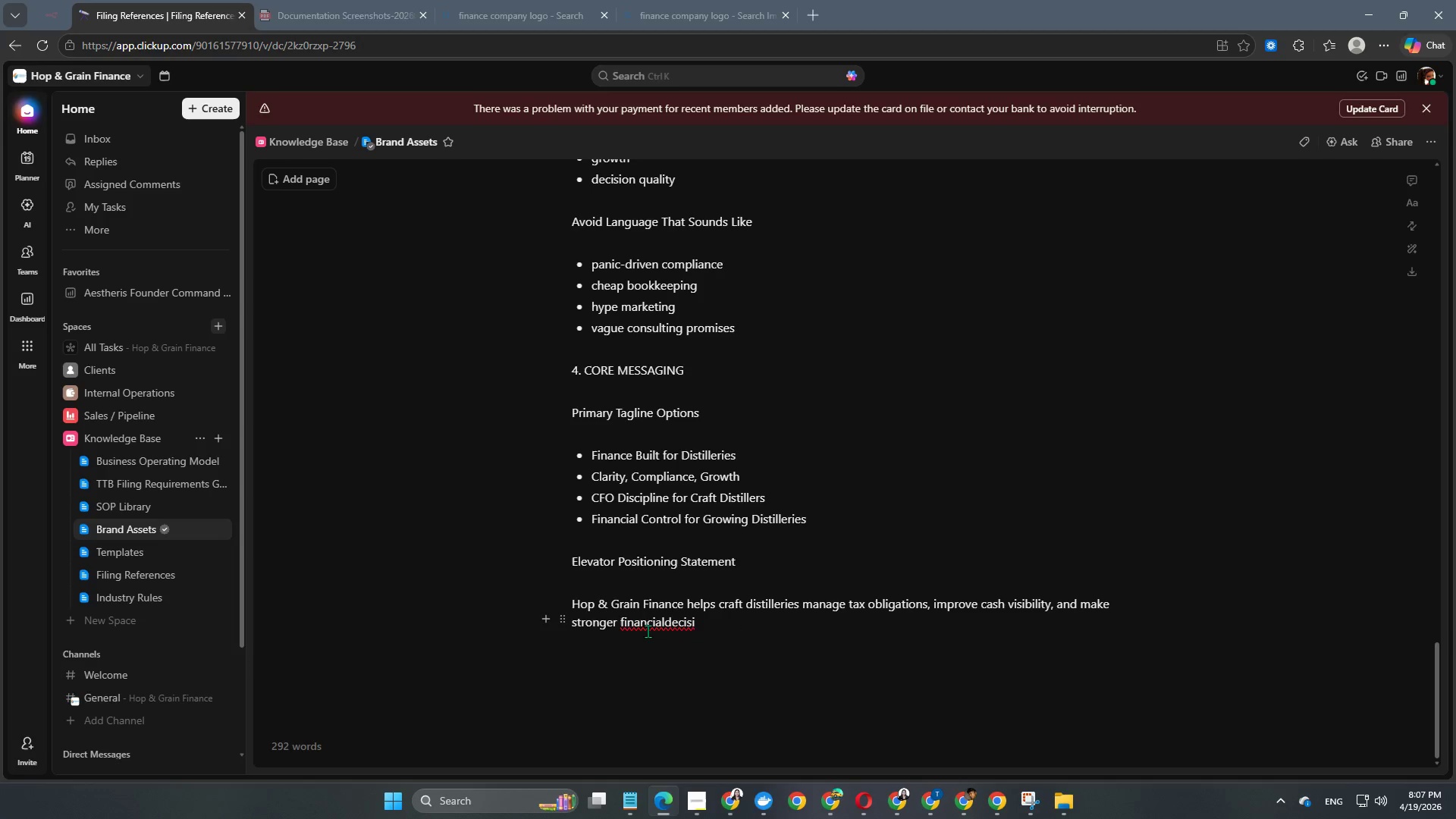 
left_click([654, 623])
 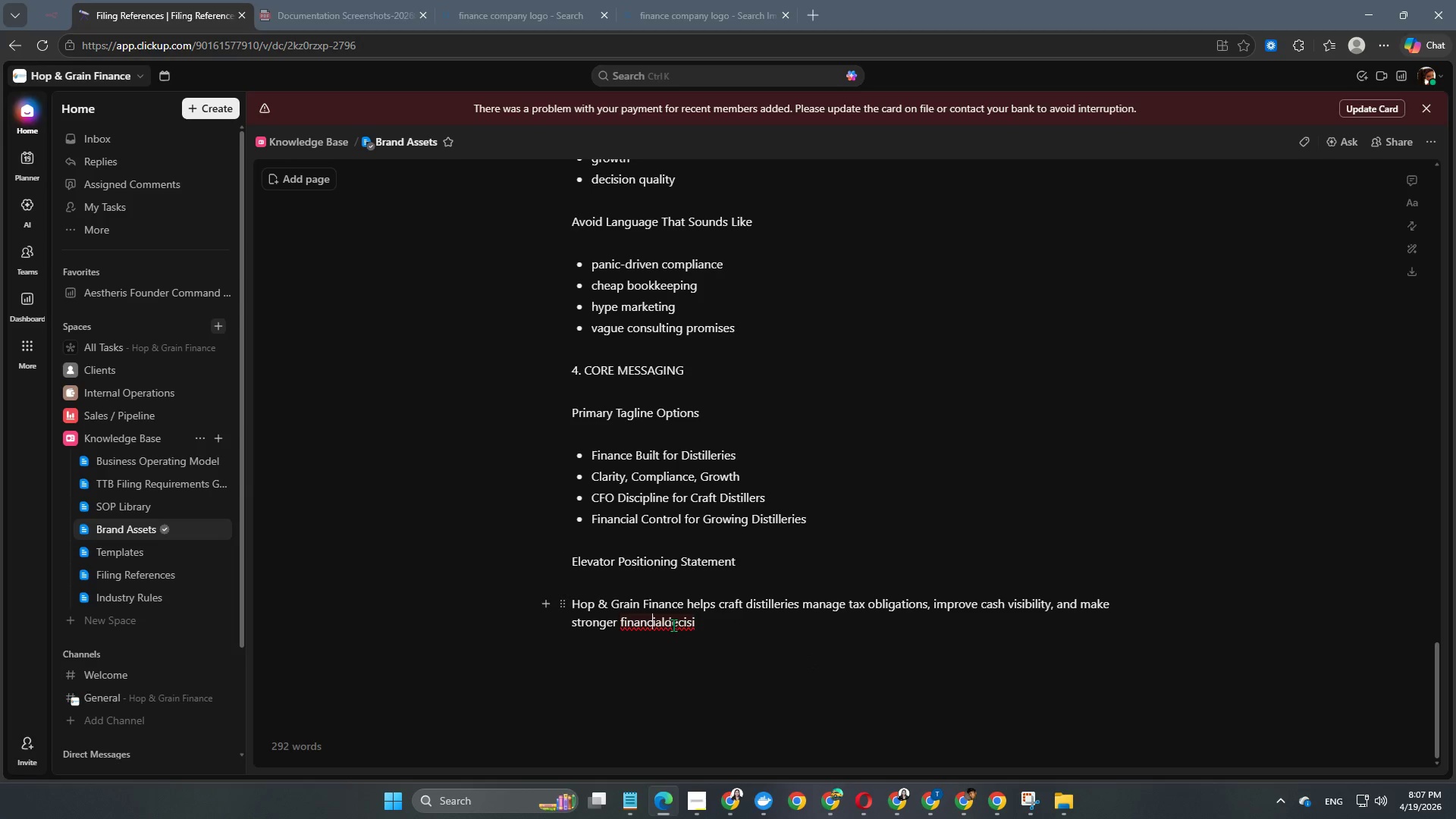 
left_click([667, 621])
 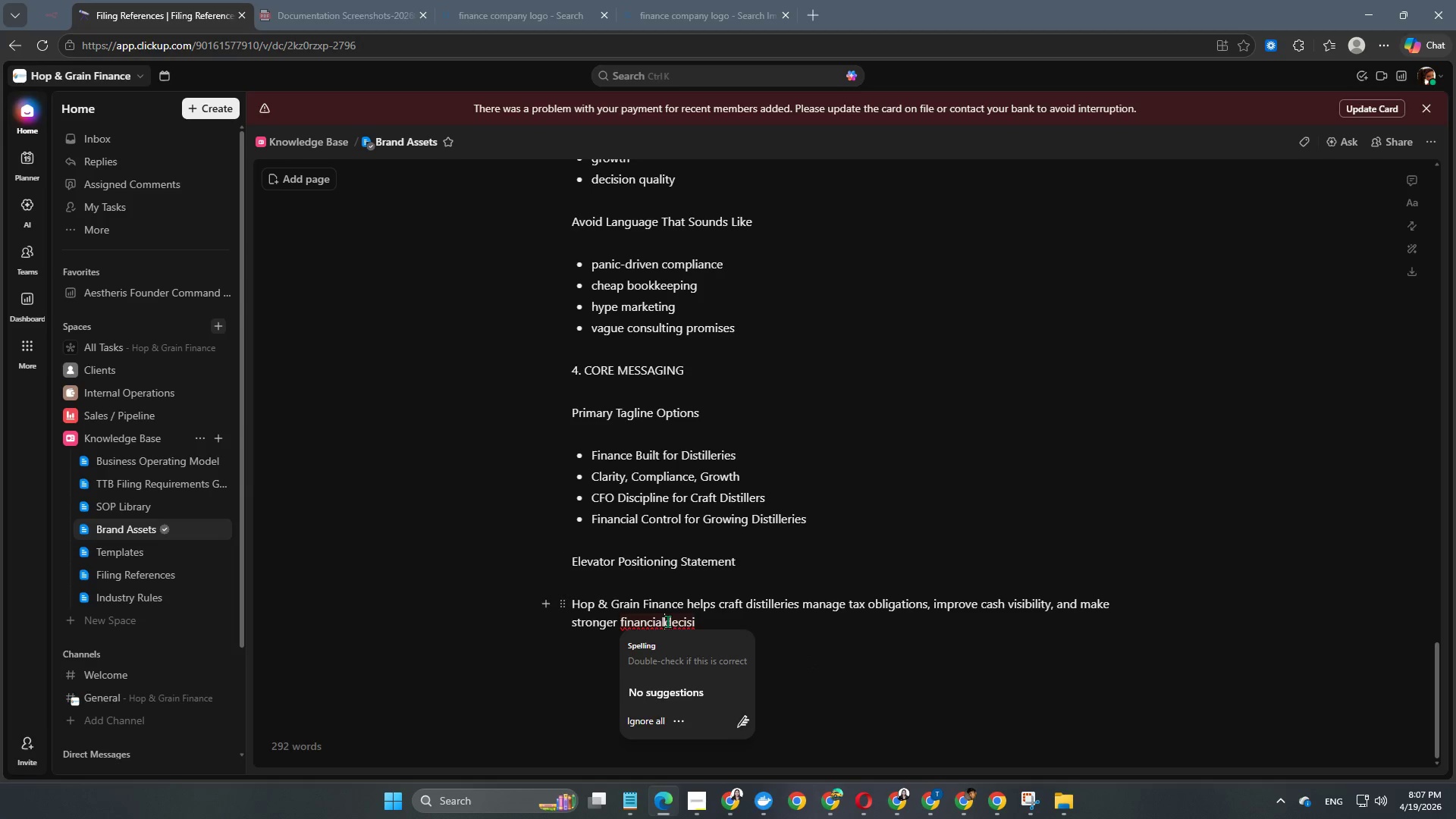 
key(Space)
 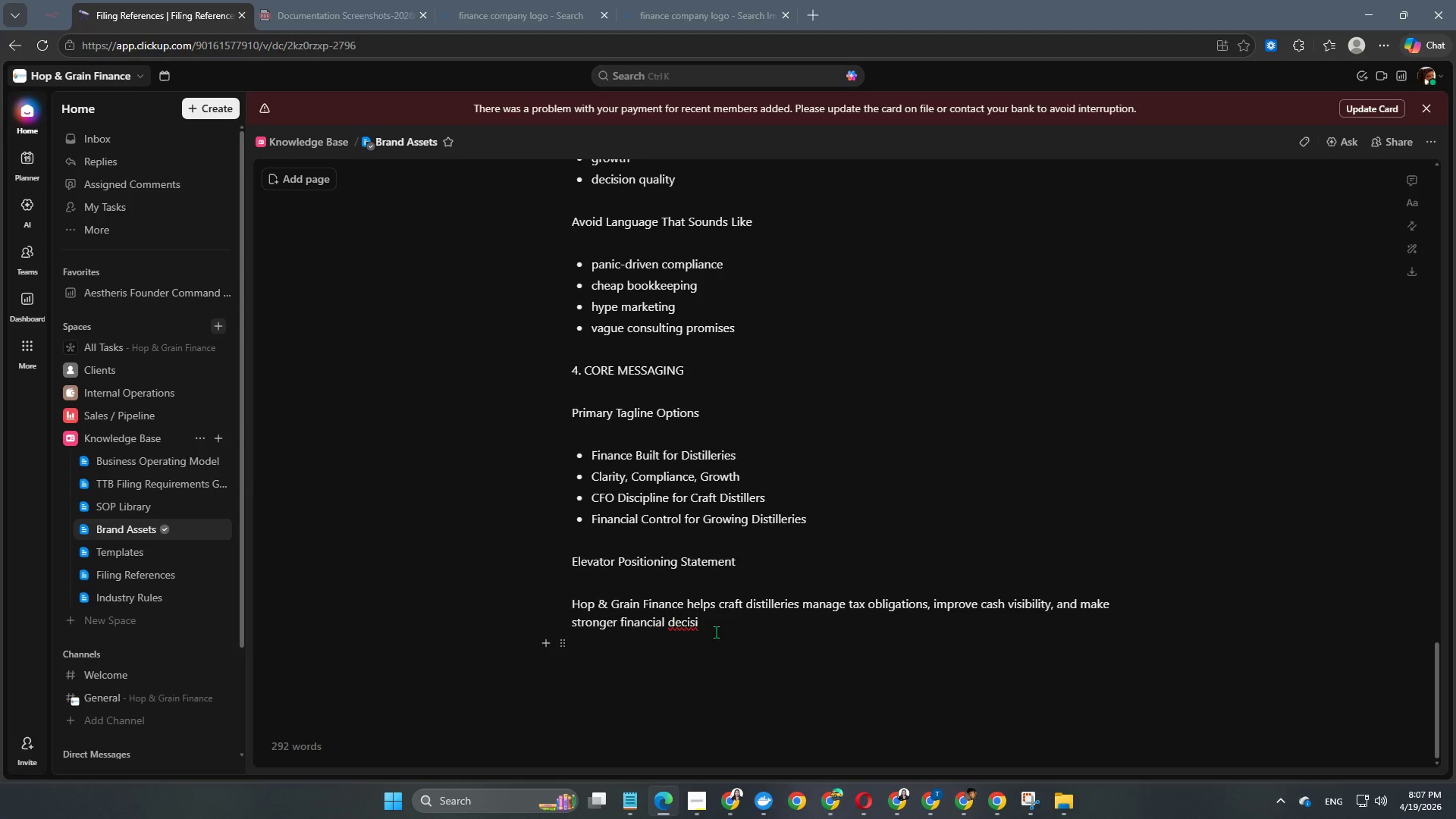 
left_click([716, 625])
 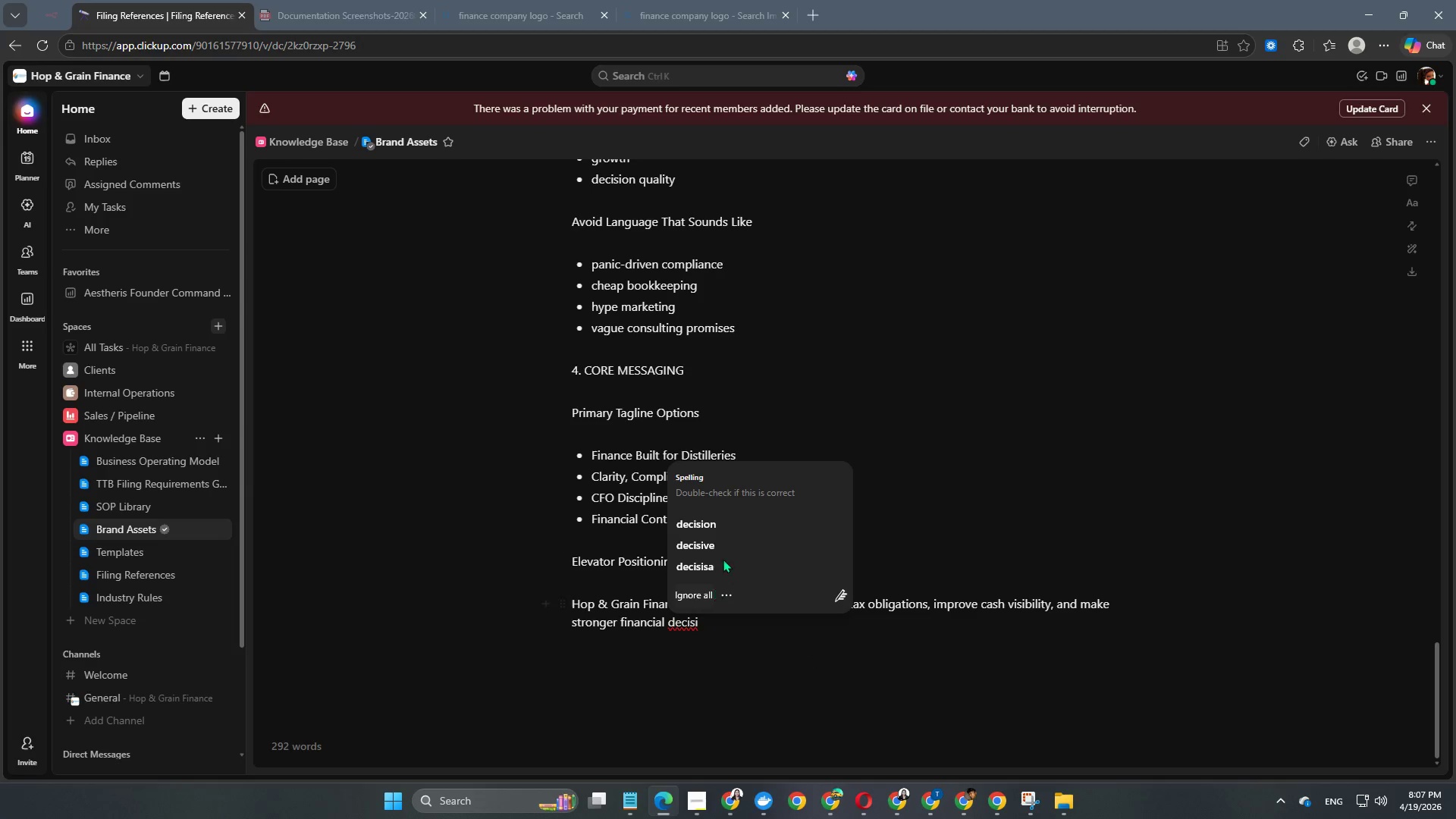 
left_click([730, 526])
 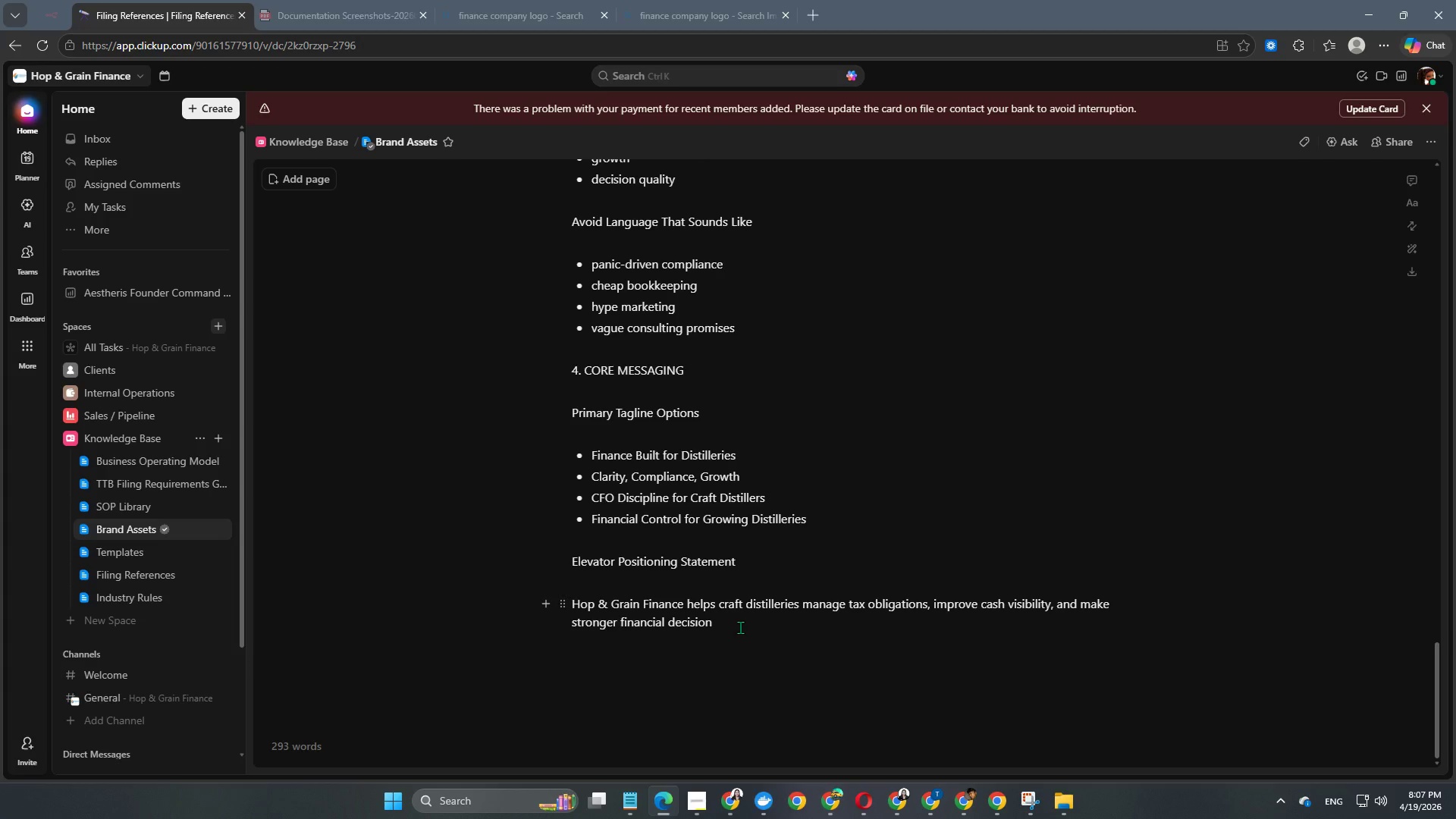 
type(s through specialized outsourced CFO support.)
 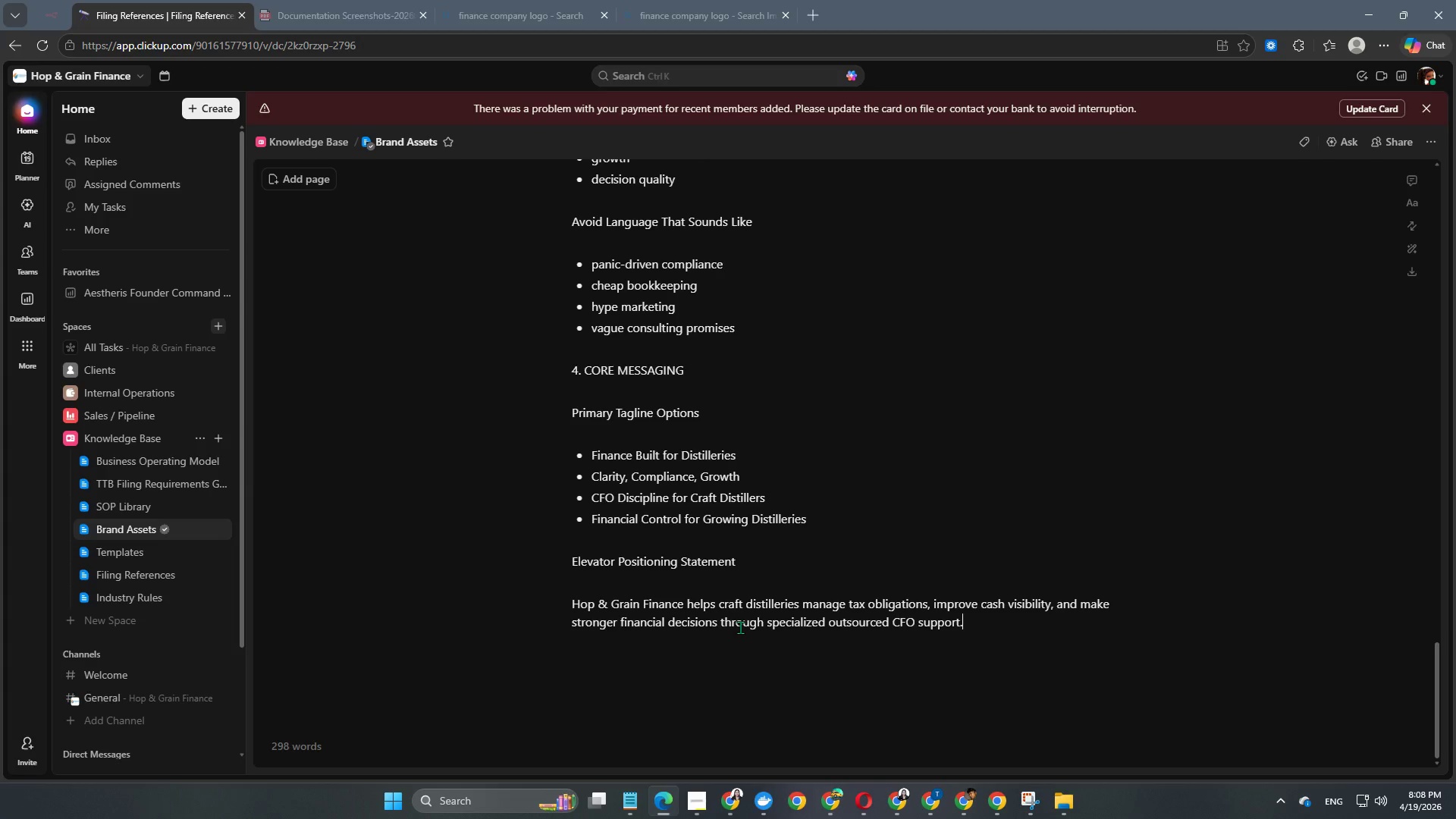 
key(Enter)
 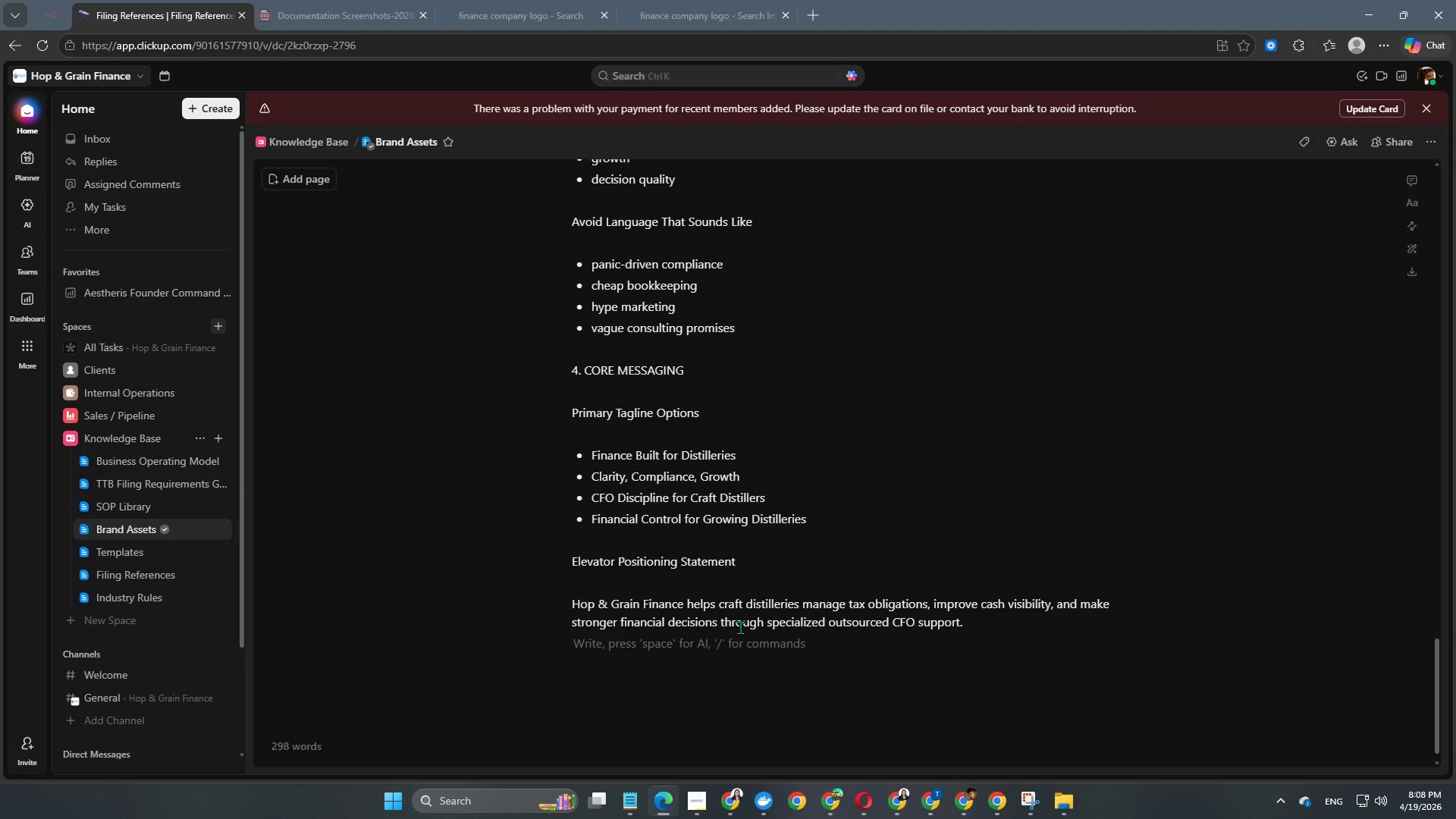 
key(Enter)
 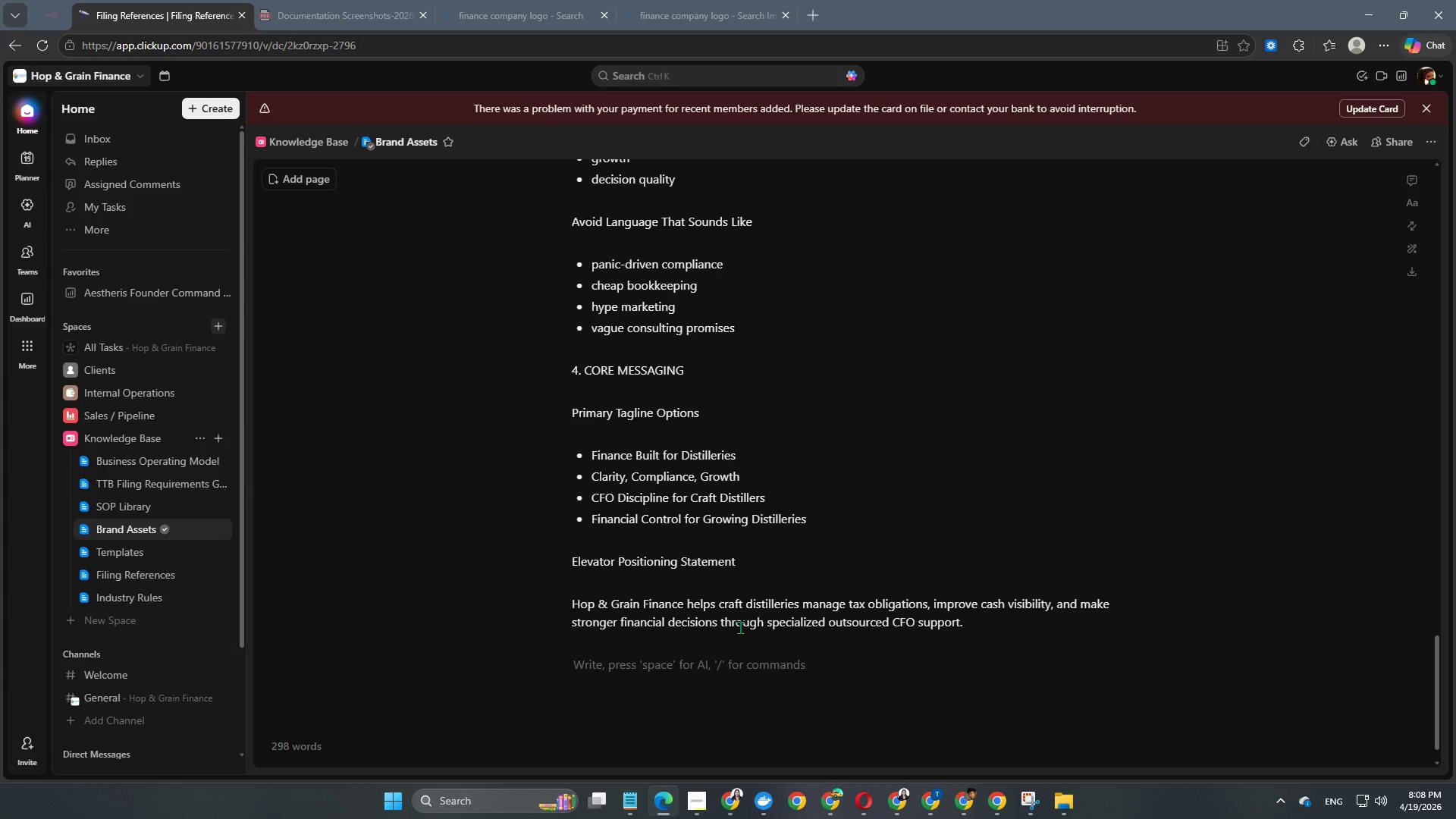 
type(Key Value Messages)
 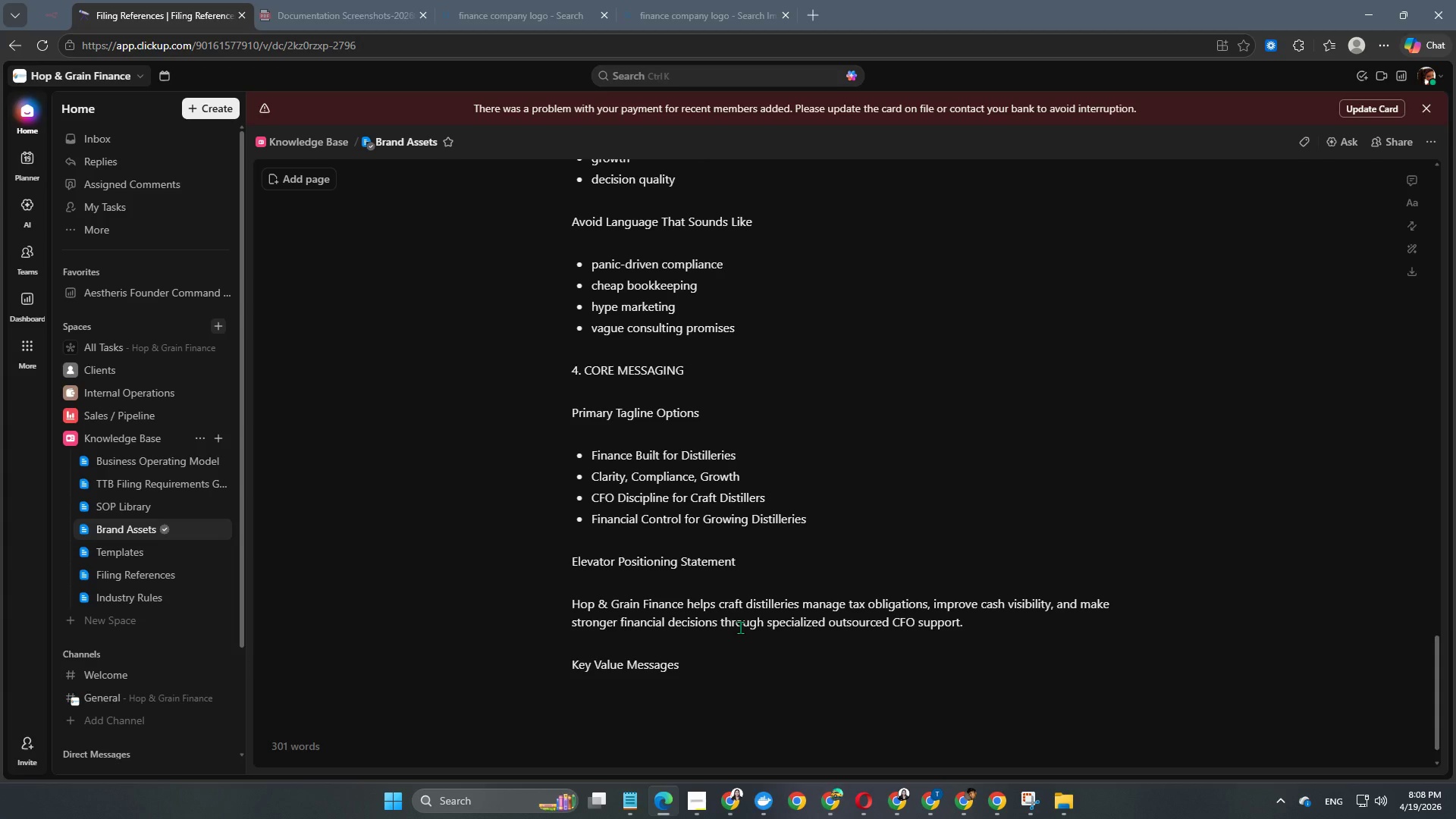 
key(Enter)
 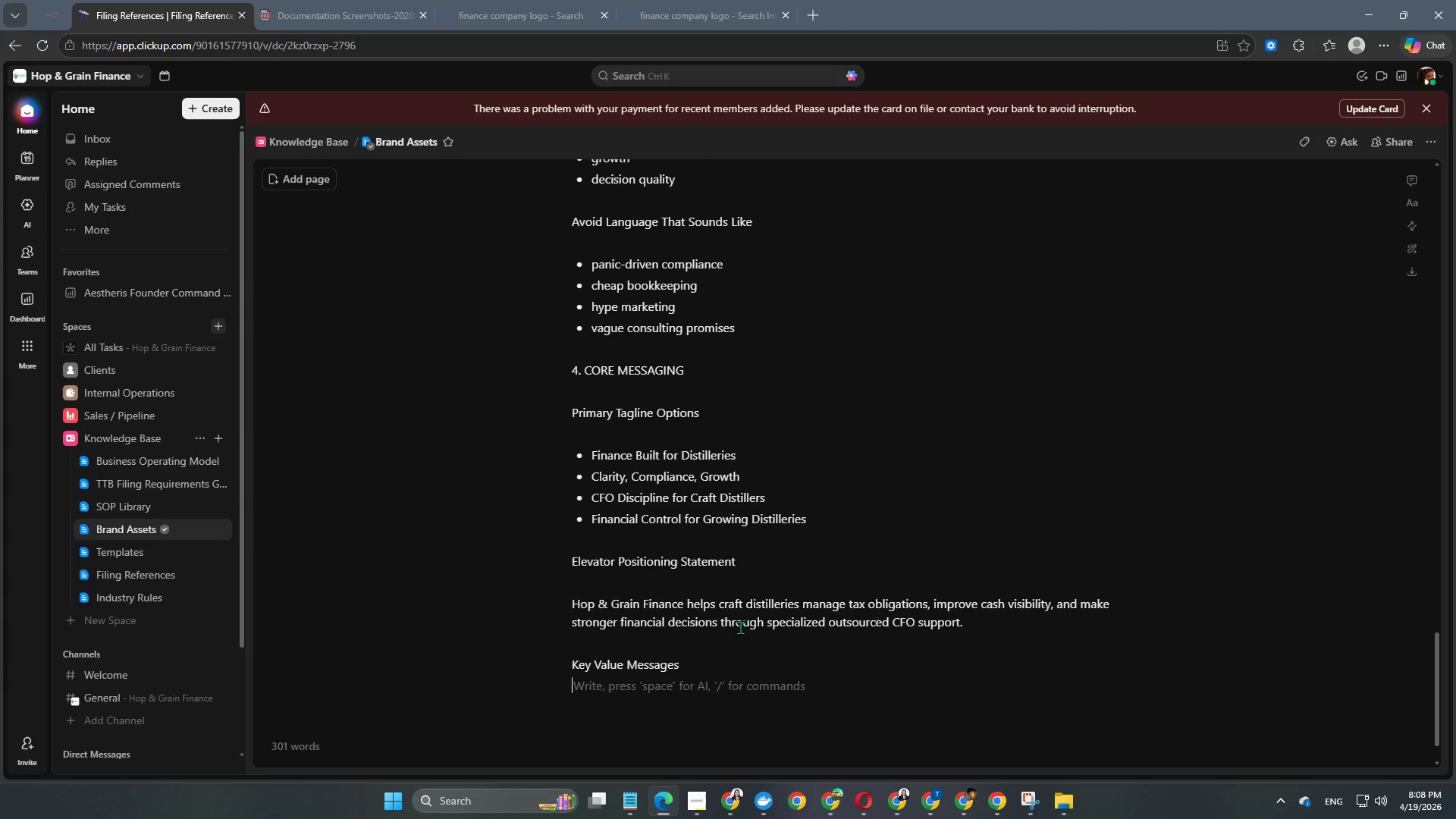 
key(Enter)
 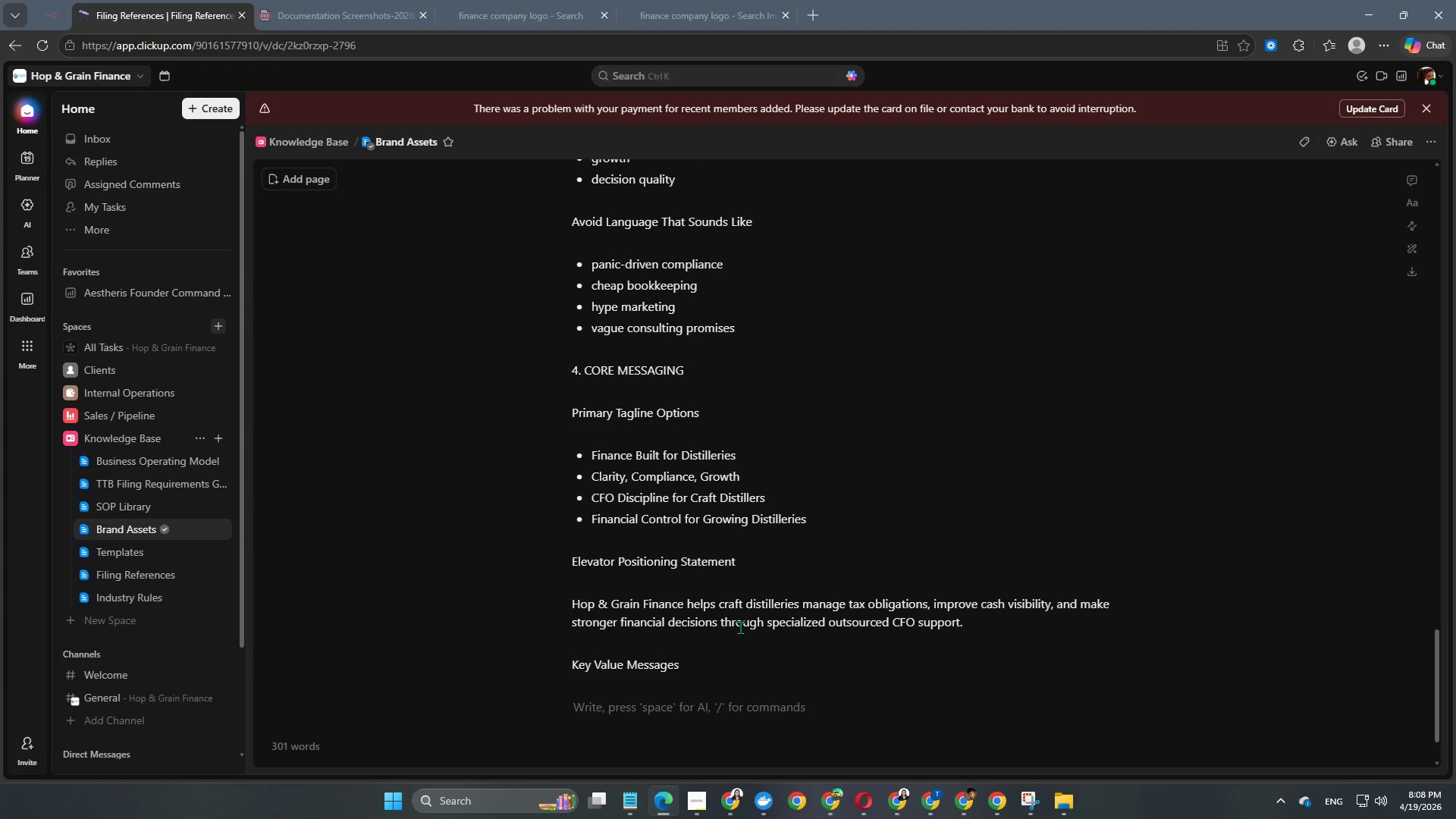 
type(Compliance Confidence)
 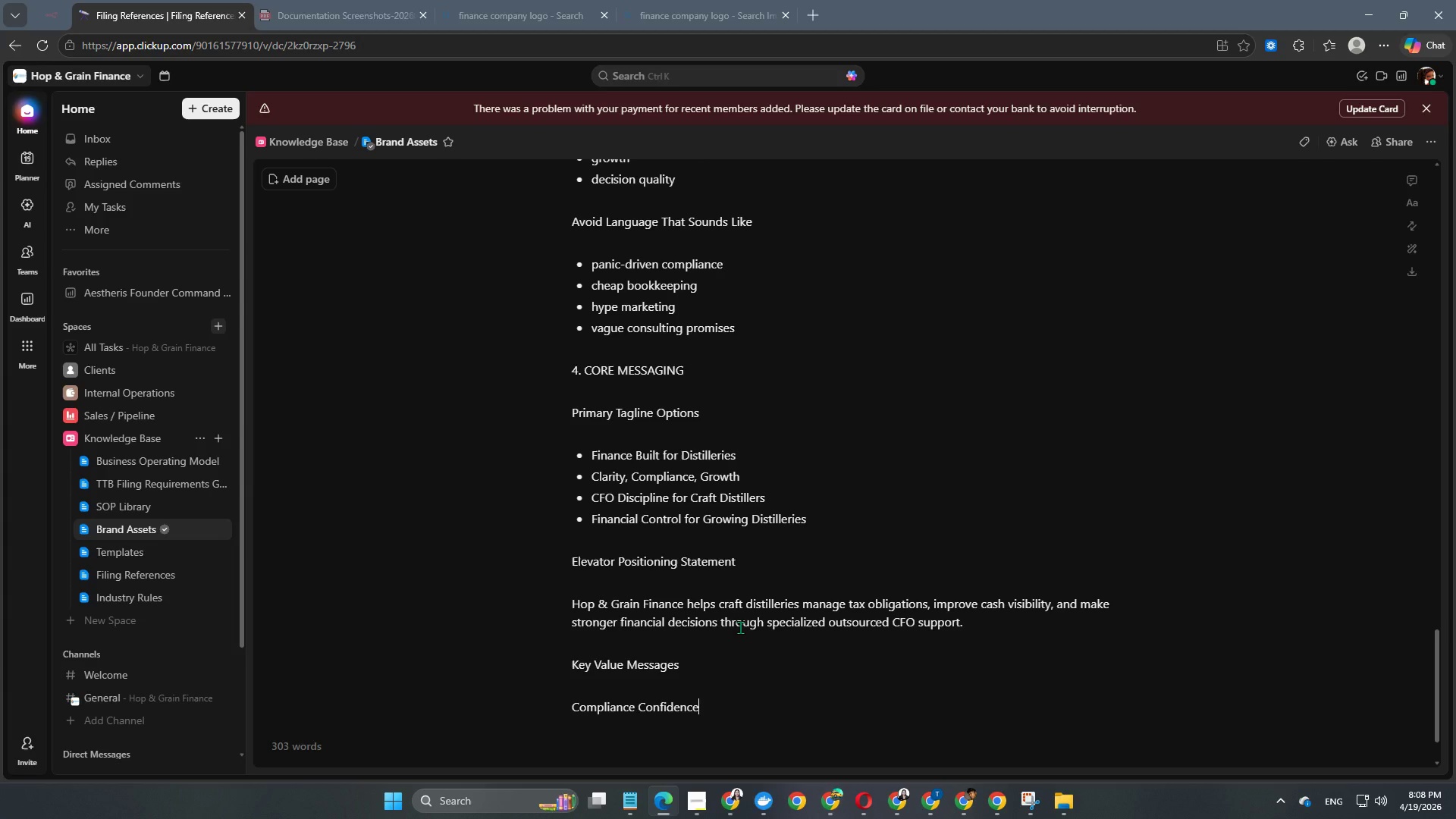 
key(Enter)
 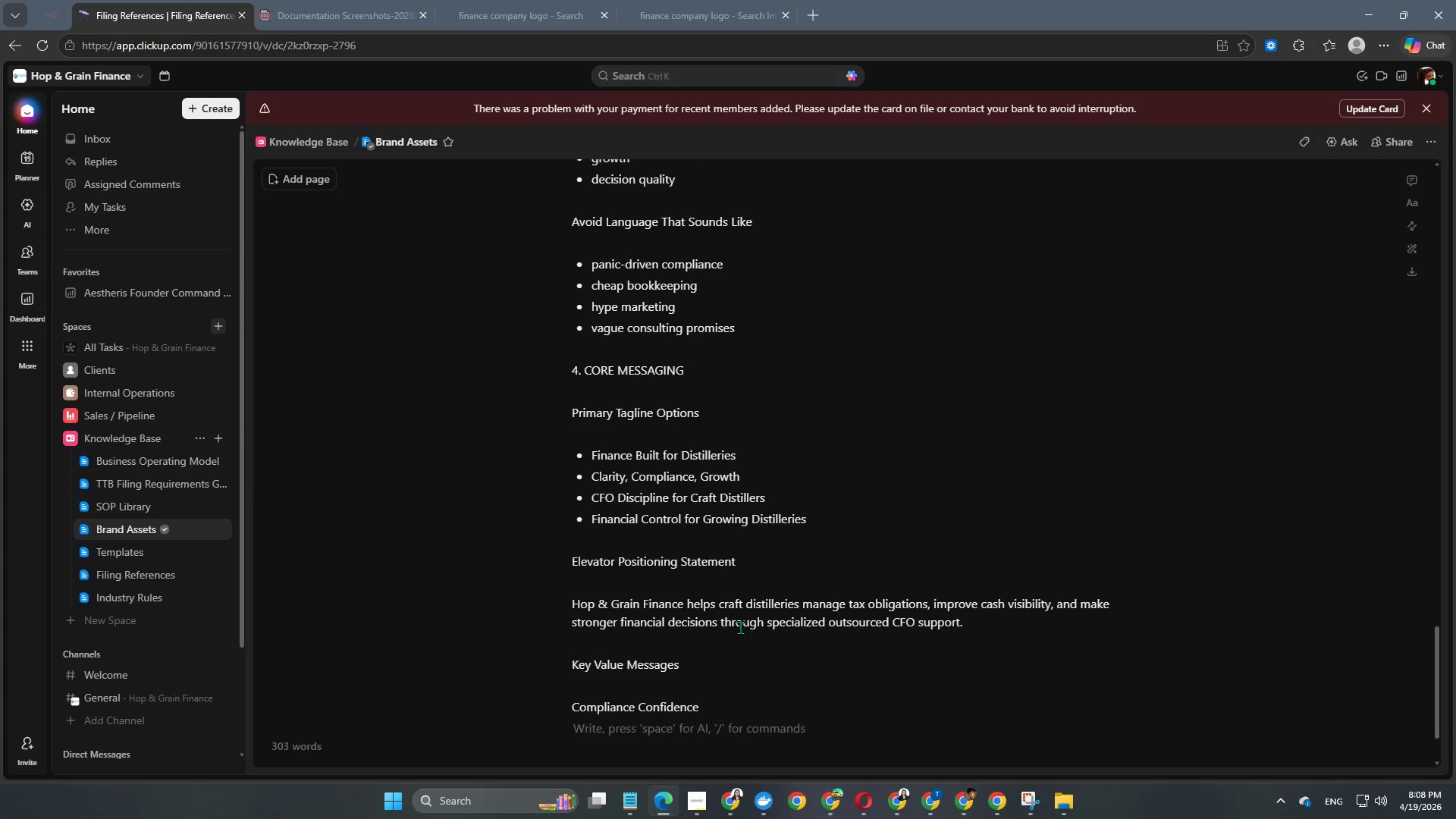 
key(Enter)
 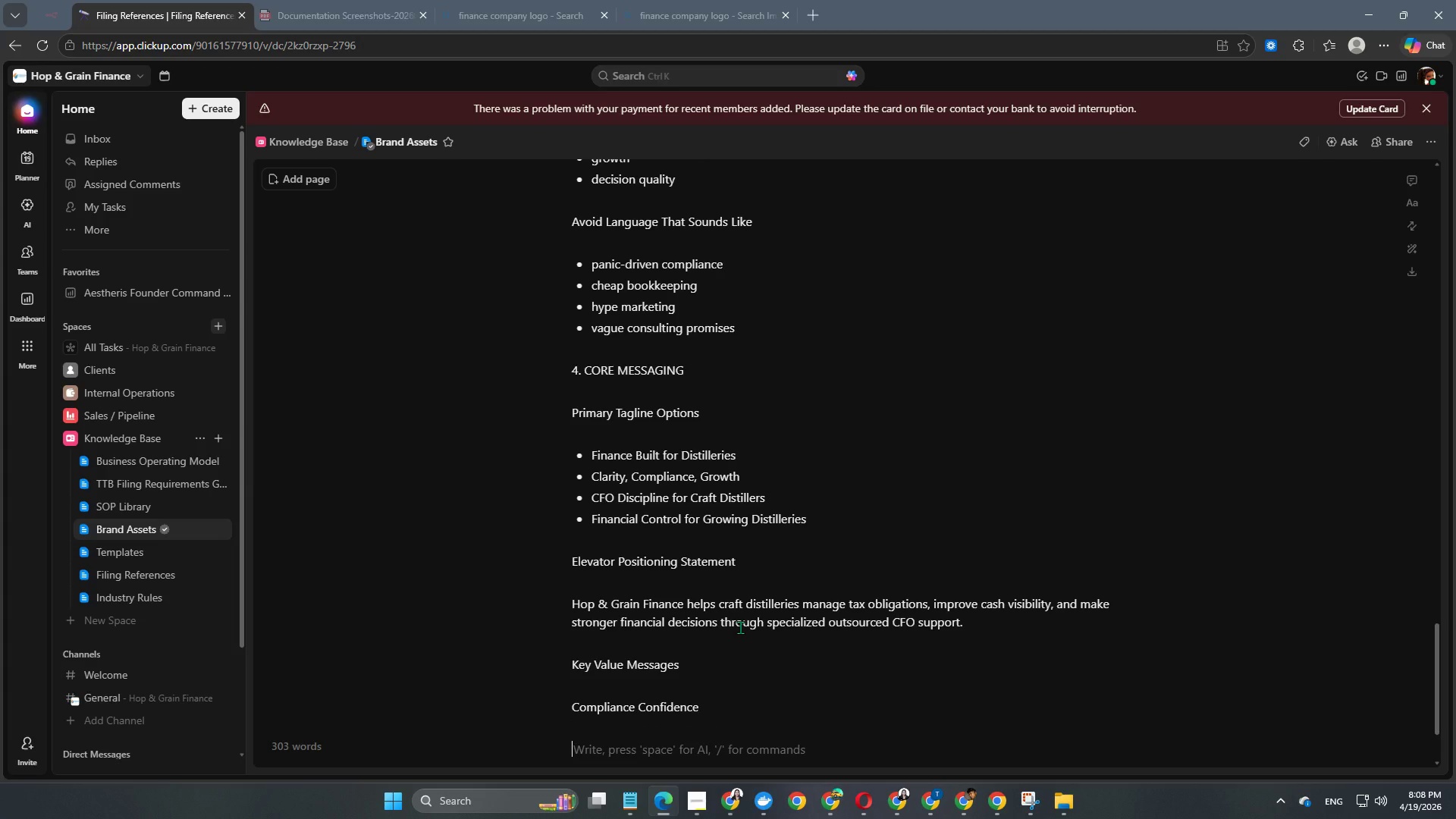 
type(Know where liabilities stand before deadlines arrive.)
 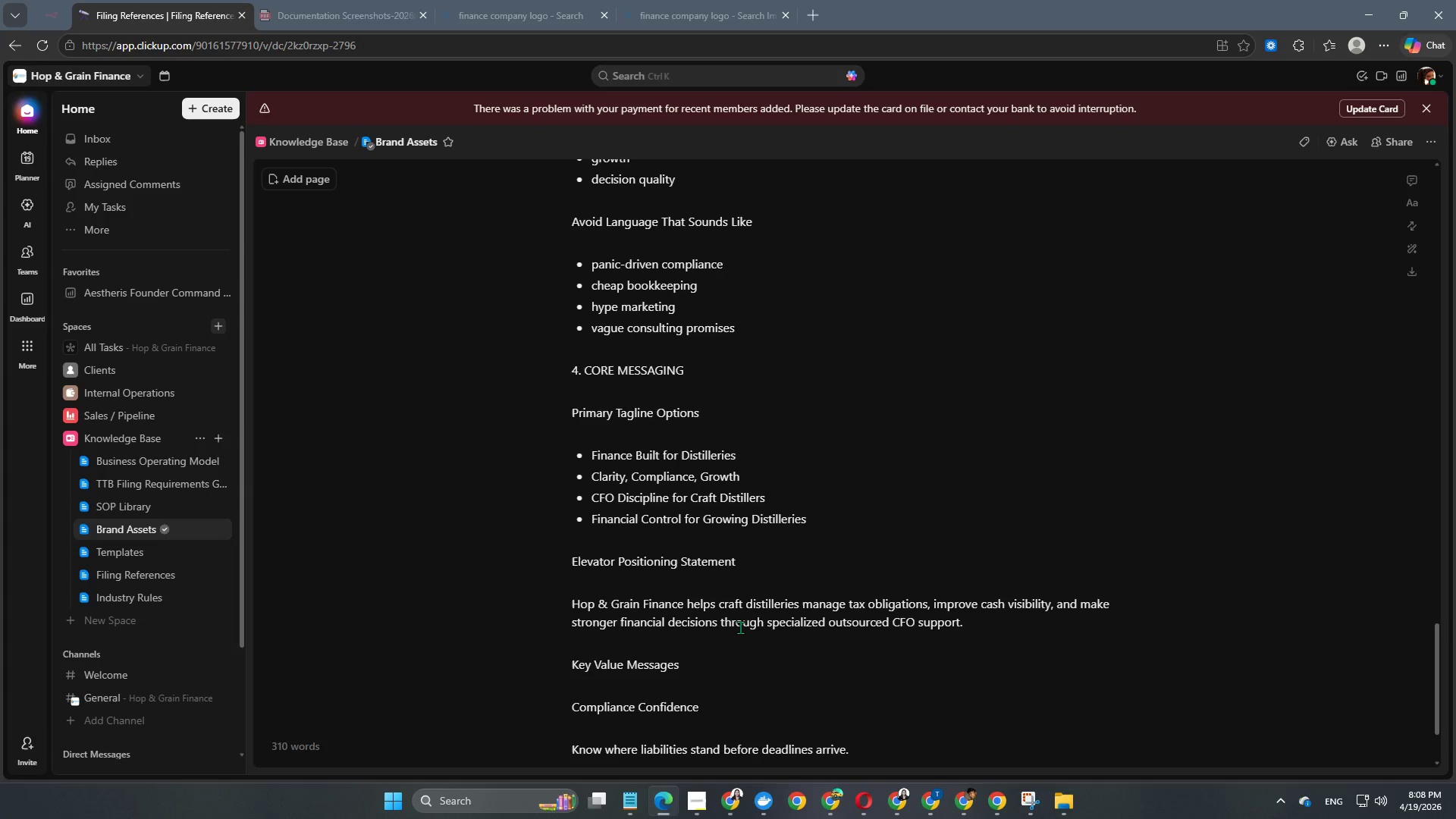 
key(Enter)
 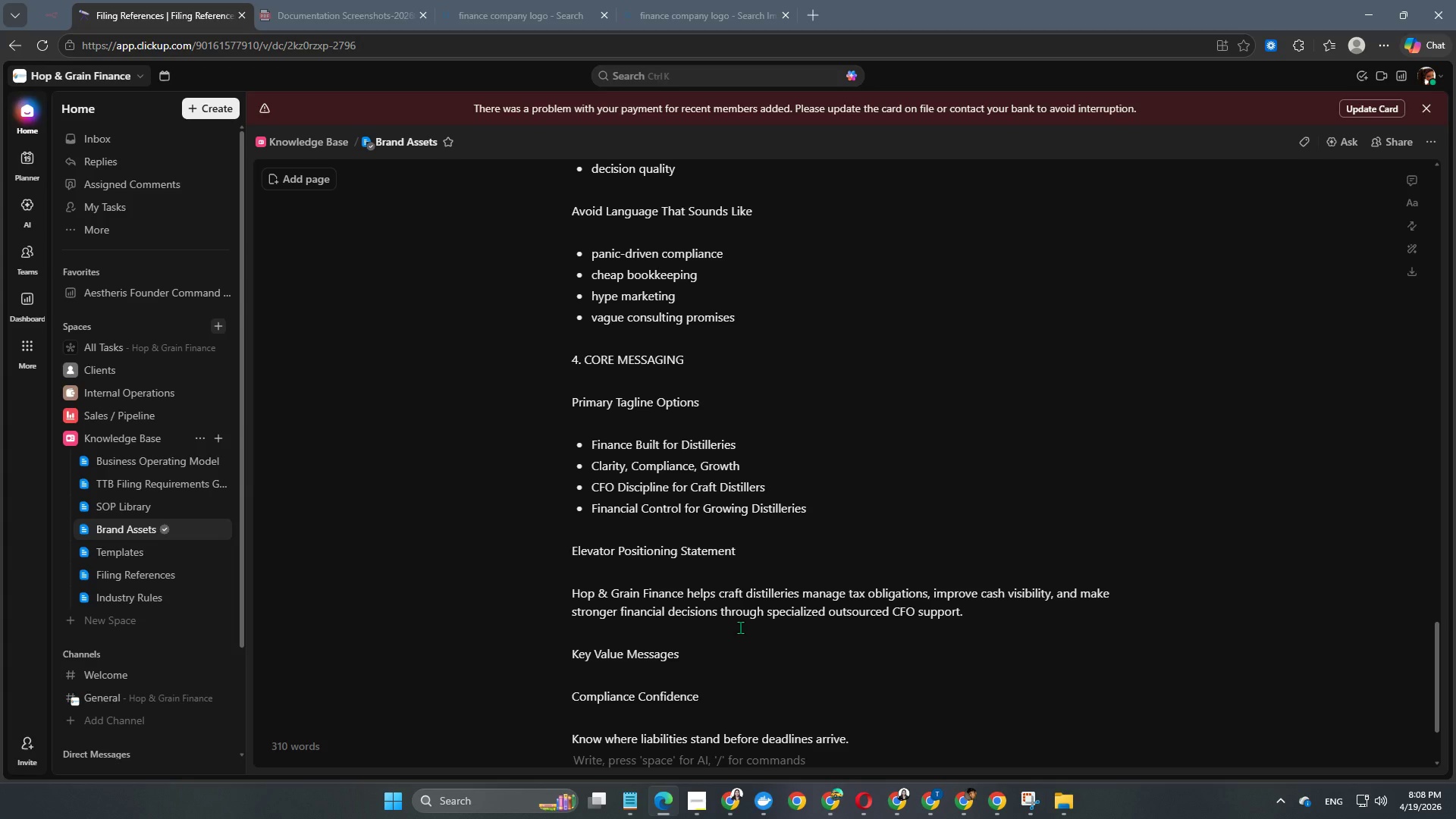 
key(Enter)
 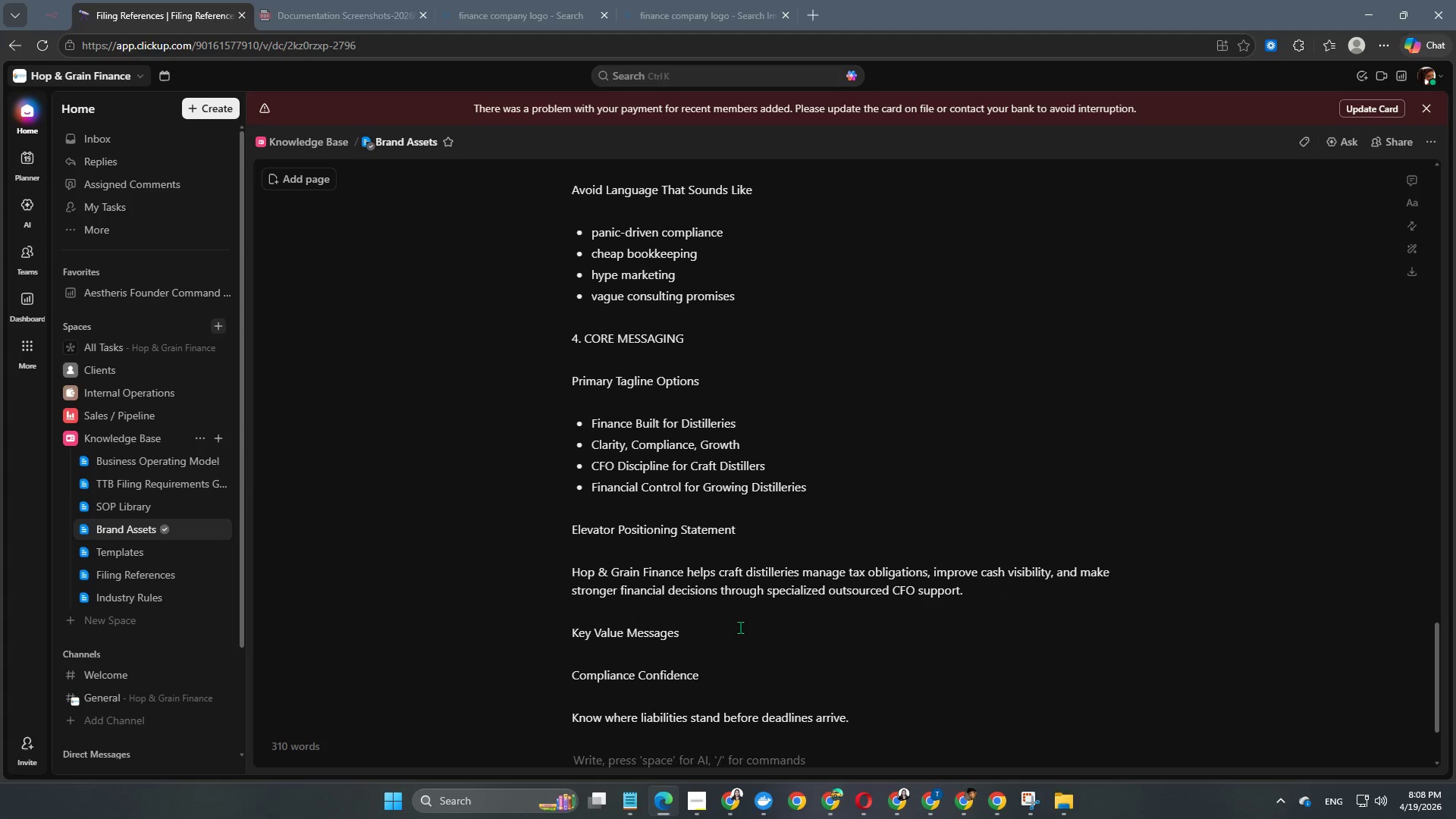 
type(Financial Clarity)
 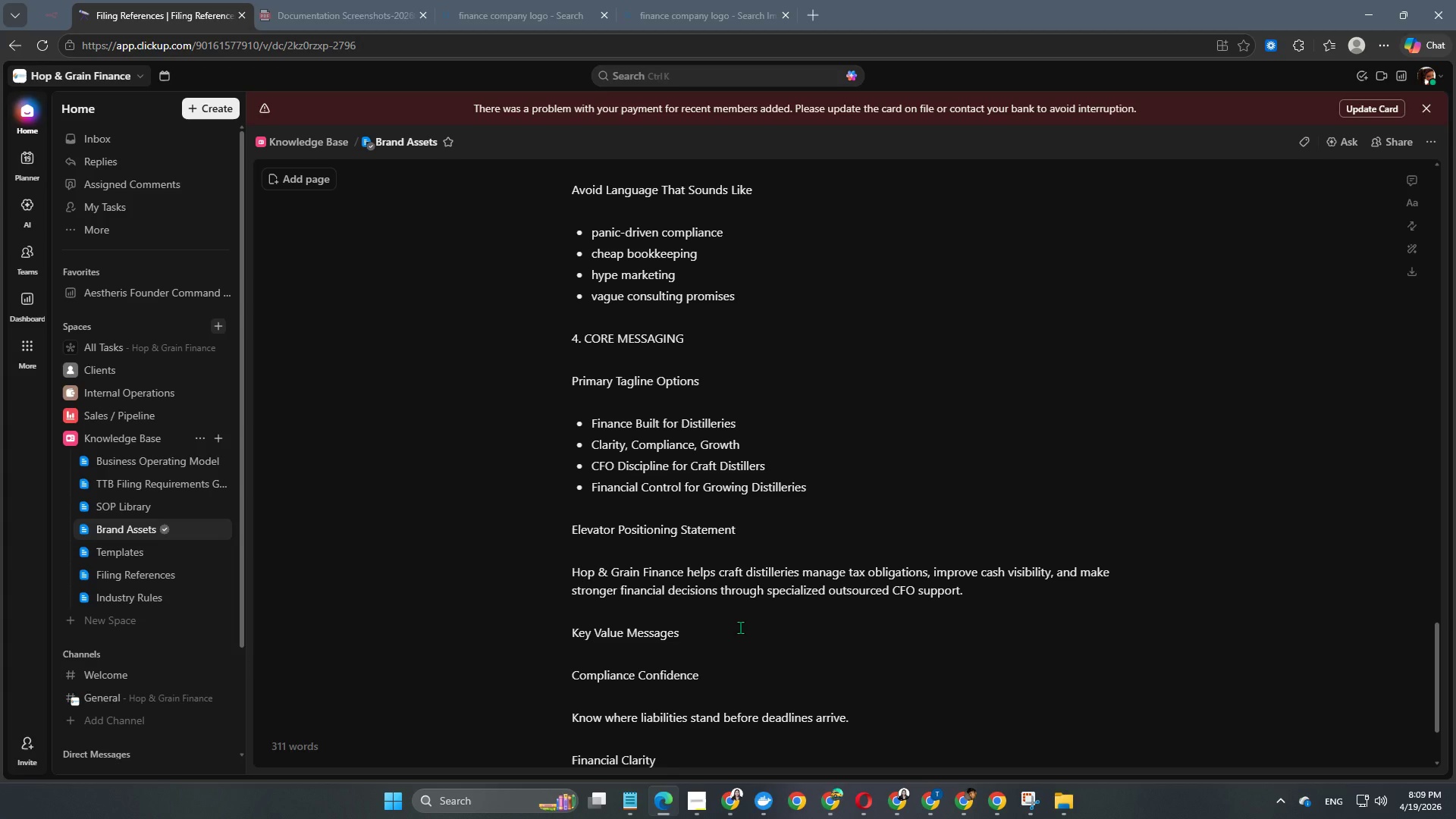 
key(Enter)
 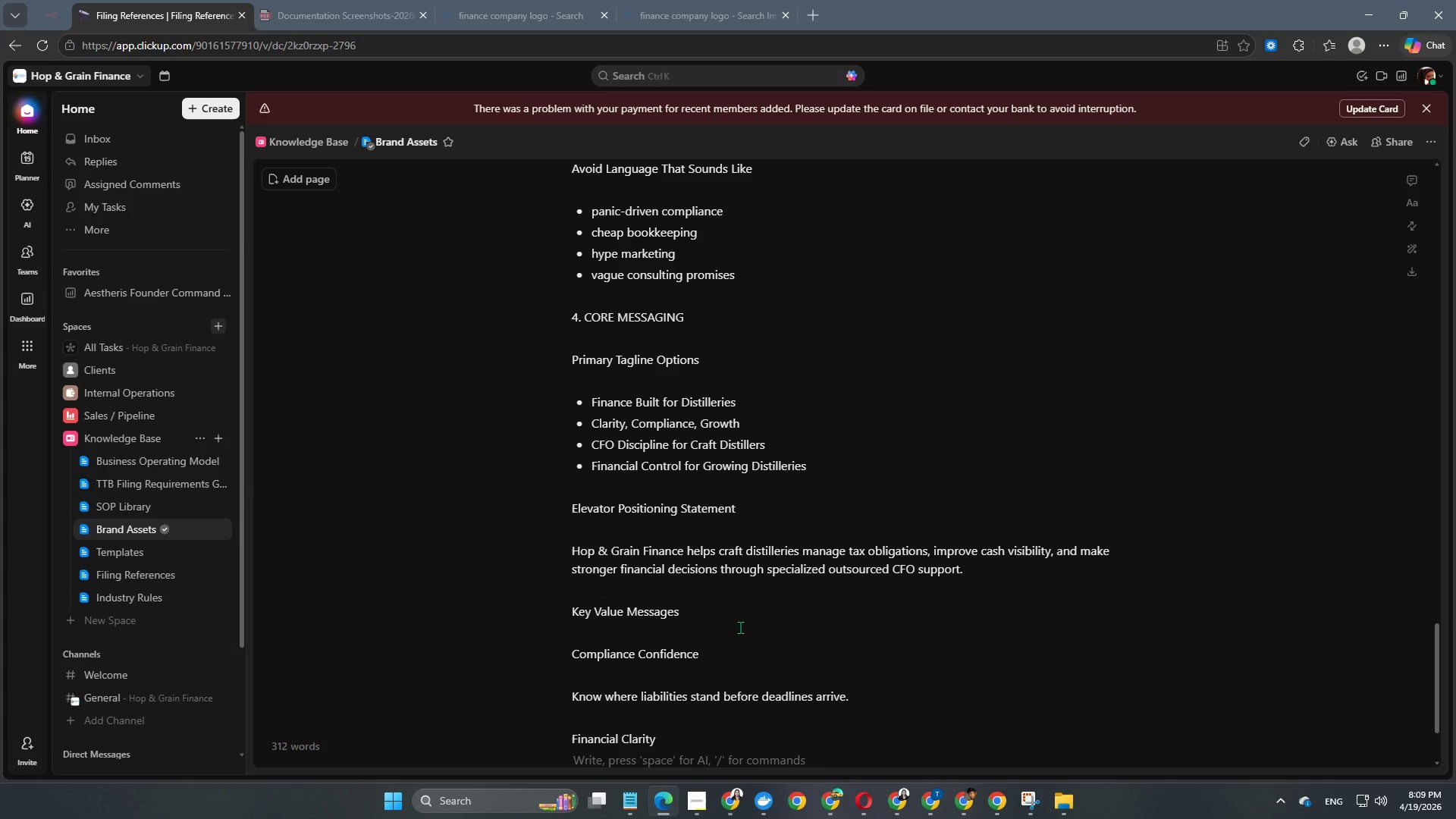 
key(Enter)
 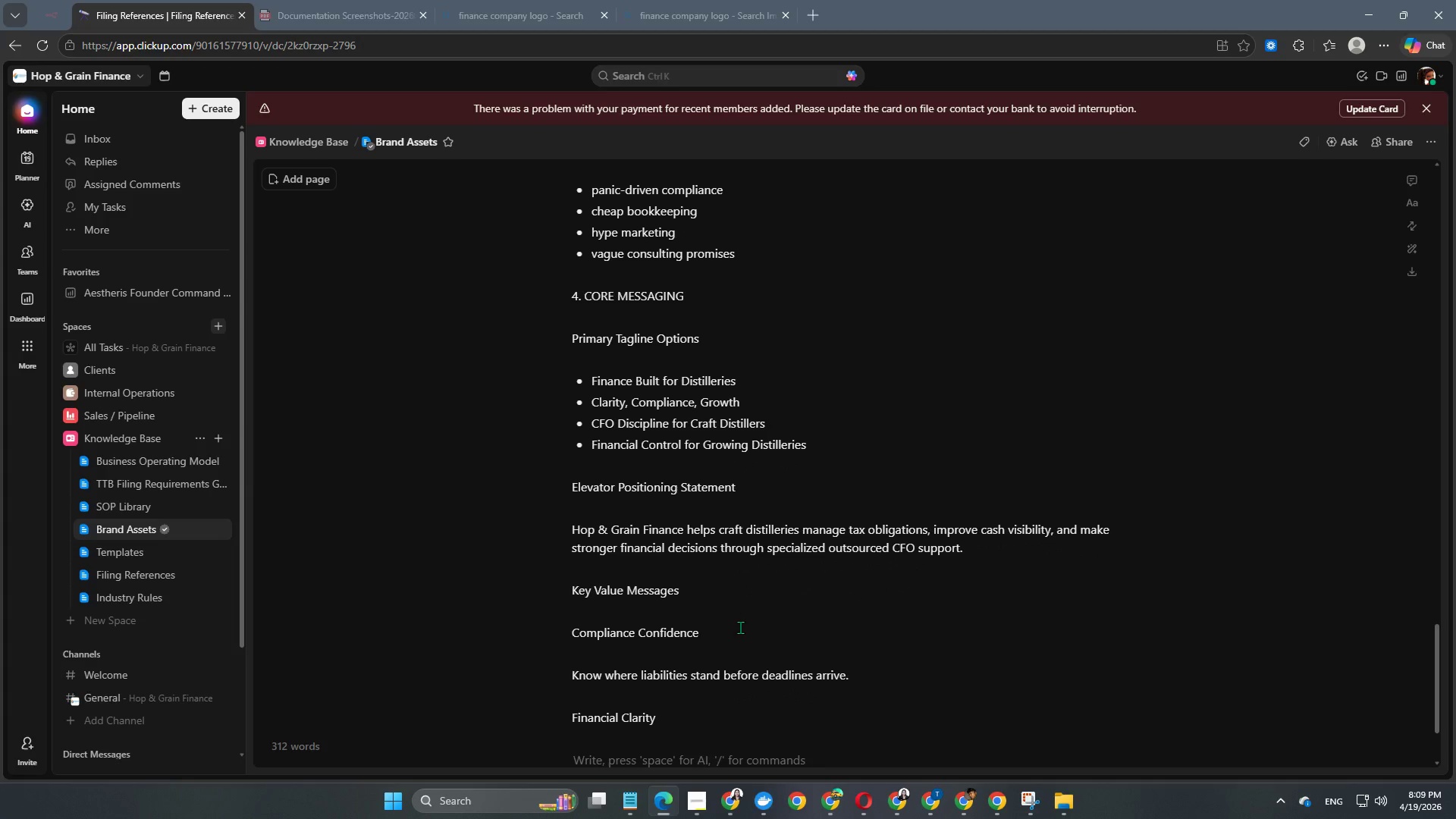 
type(See performance, cash position, and risks cr)
key(Backspace)
type(leark)
key(Backspace)
type(ly)
 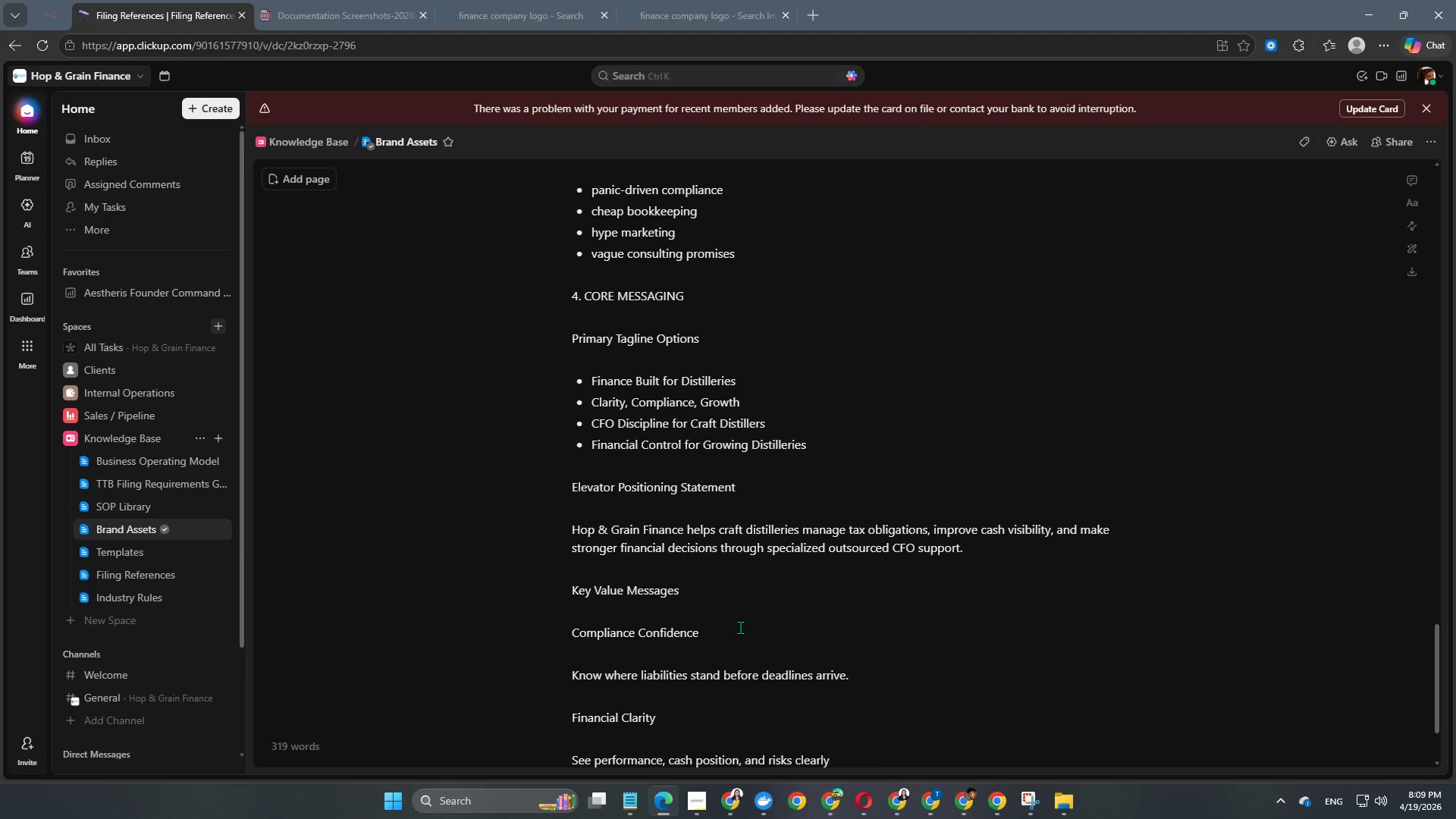 
key(Period)
 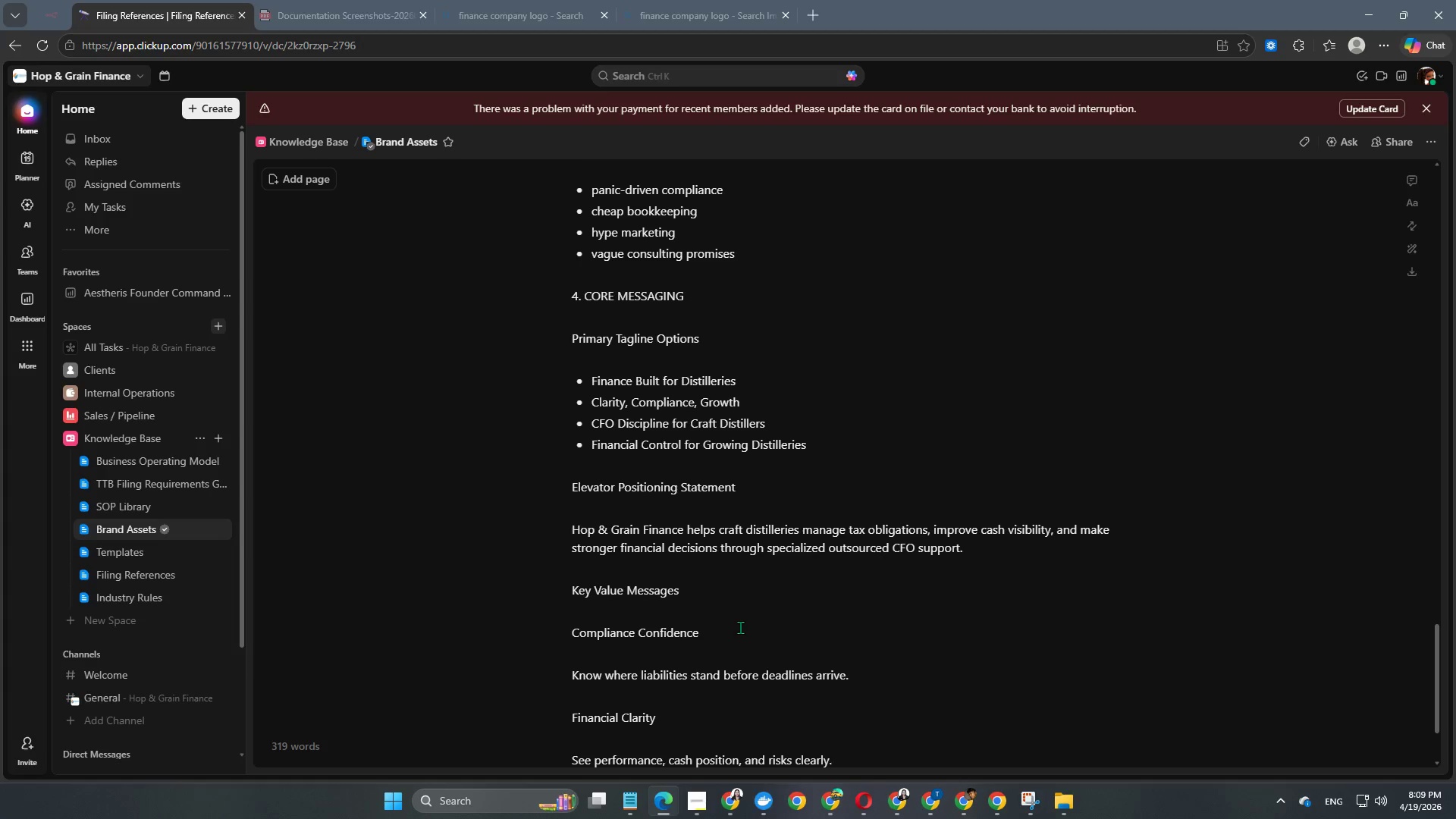 
key(Enter)
 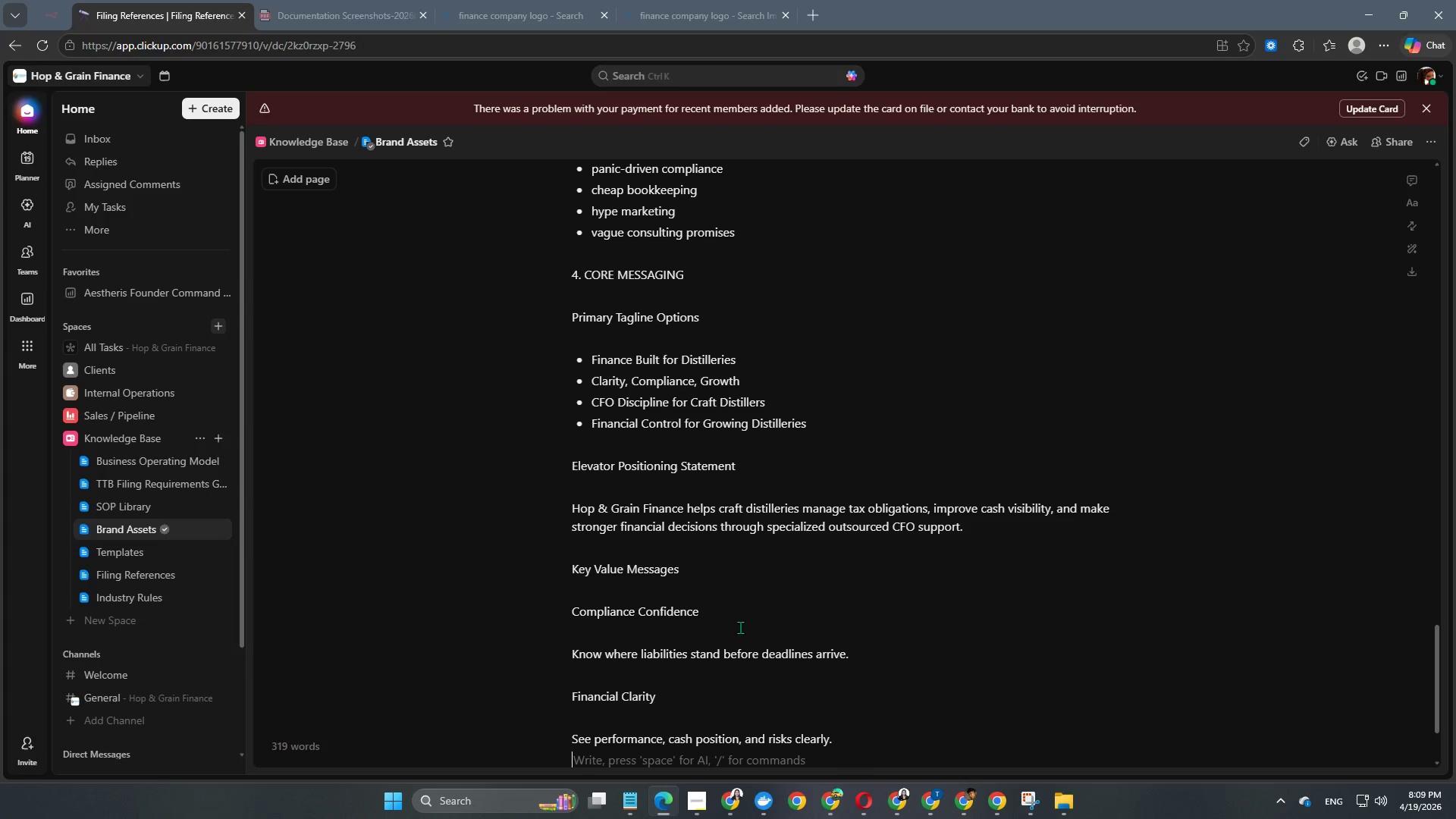 
key(Enter)
 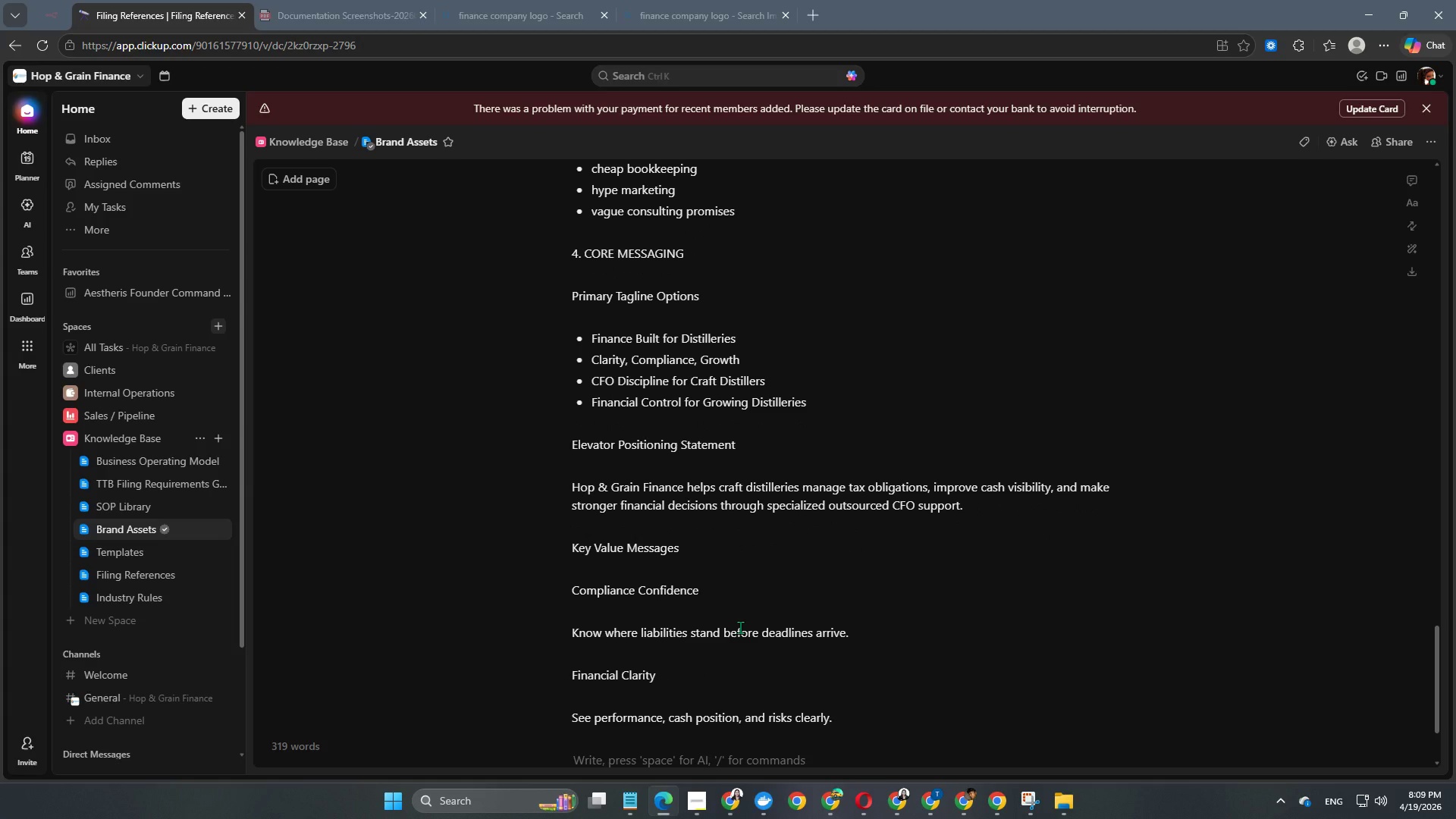 
type(Scalable Operations )
 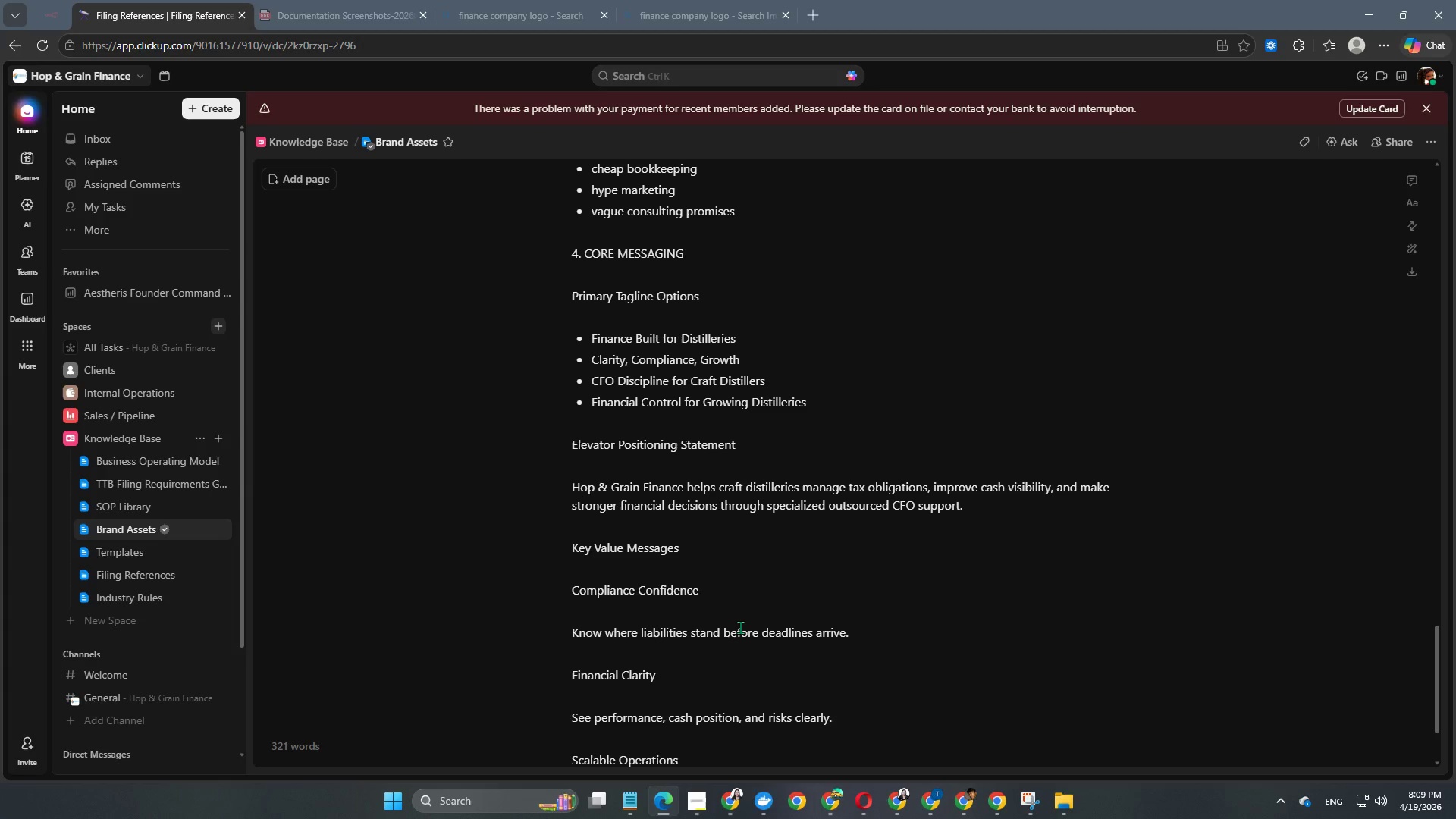 
key(Enter)
 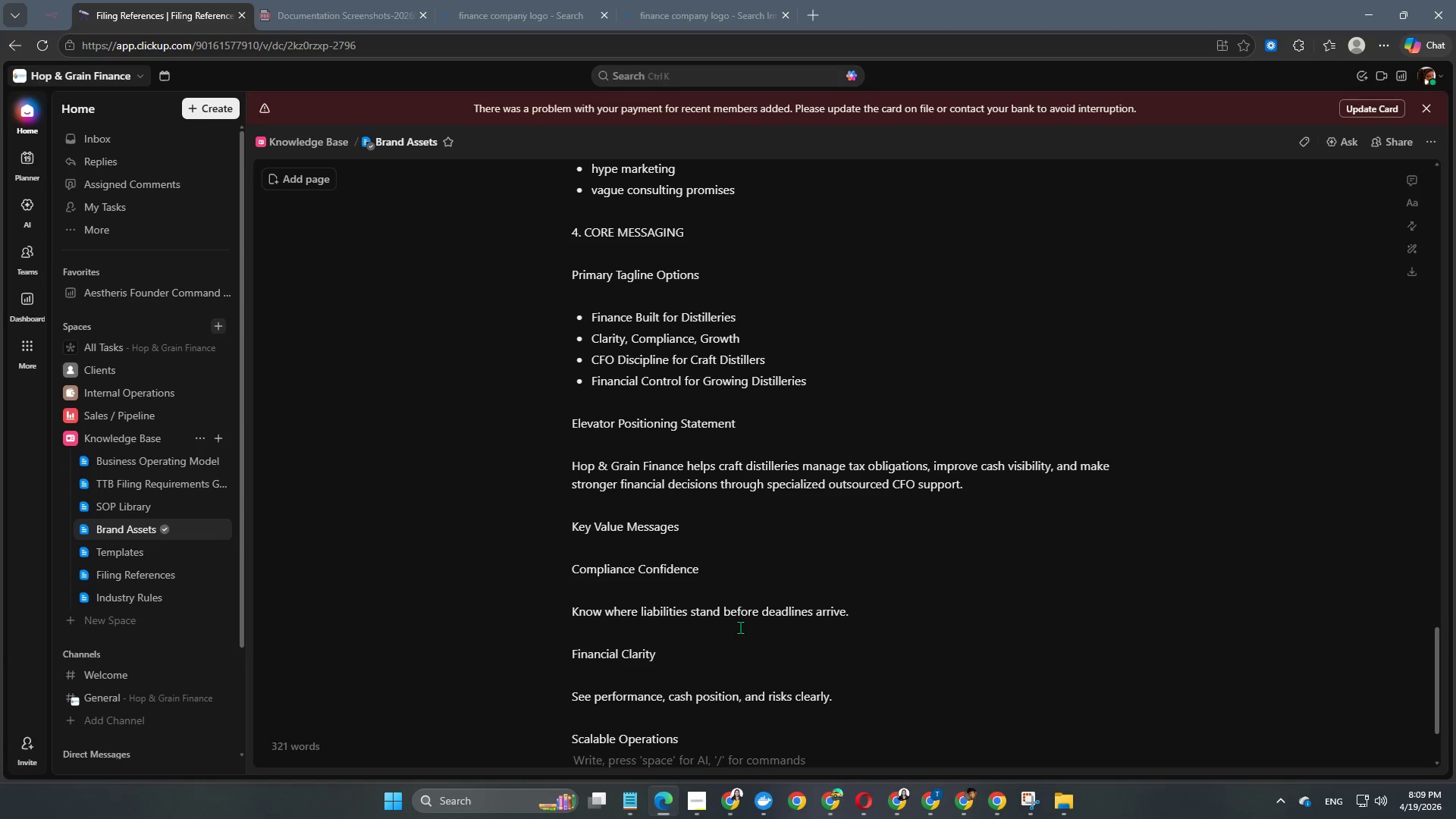 
key(Enter)
 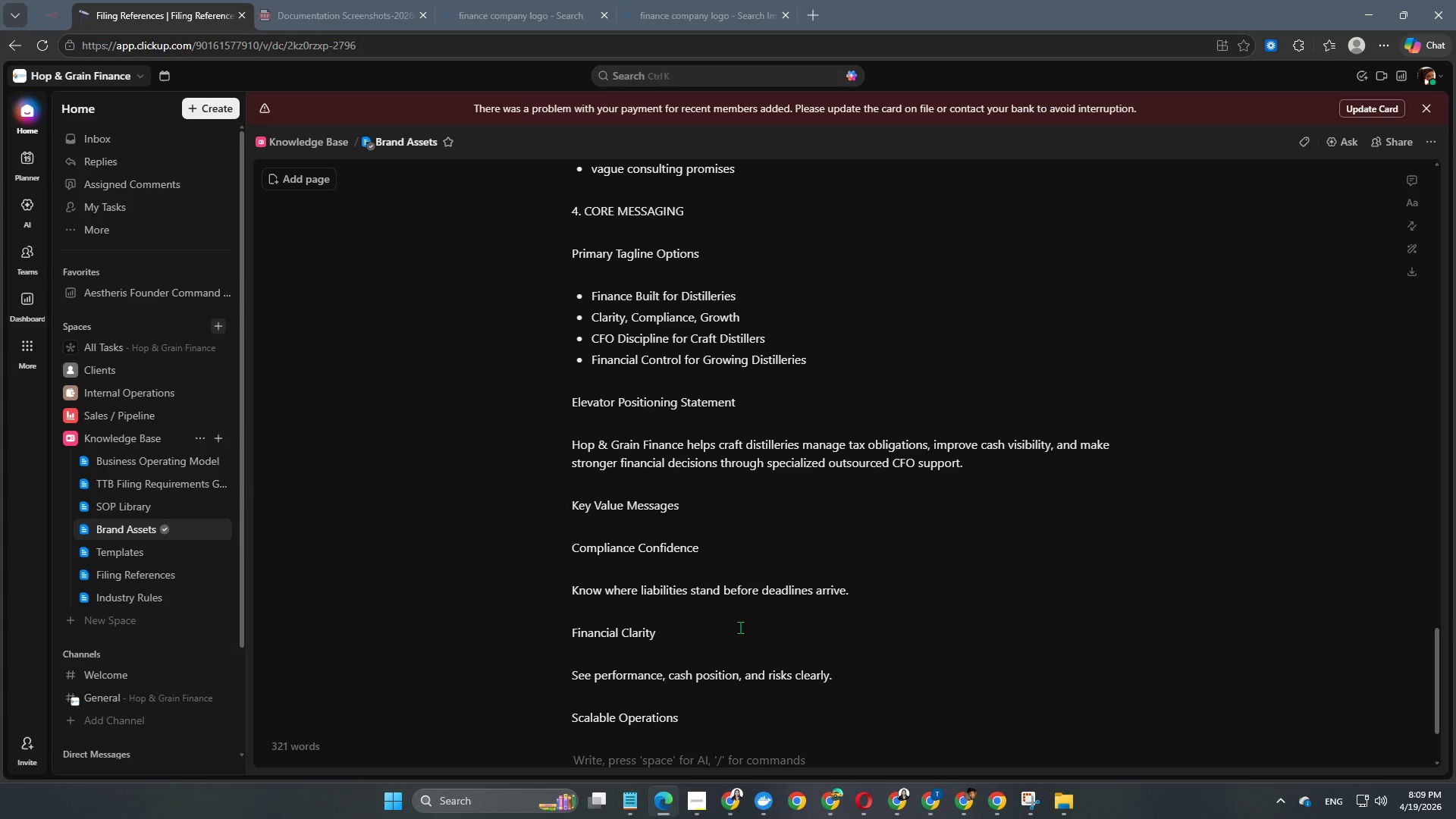 
type(RE)
key(Backspace)
type(eplace founder memory with repeatable systems.)
 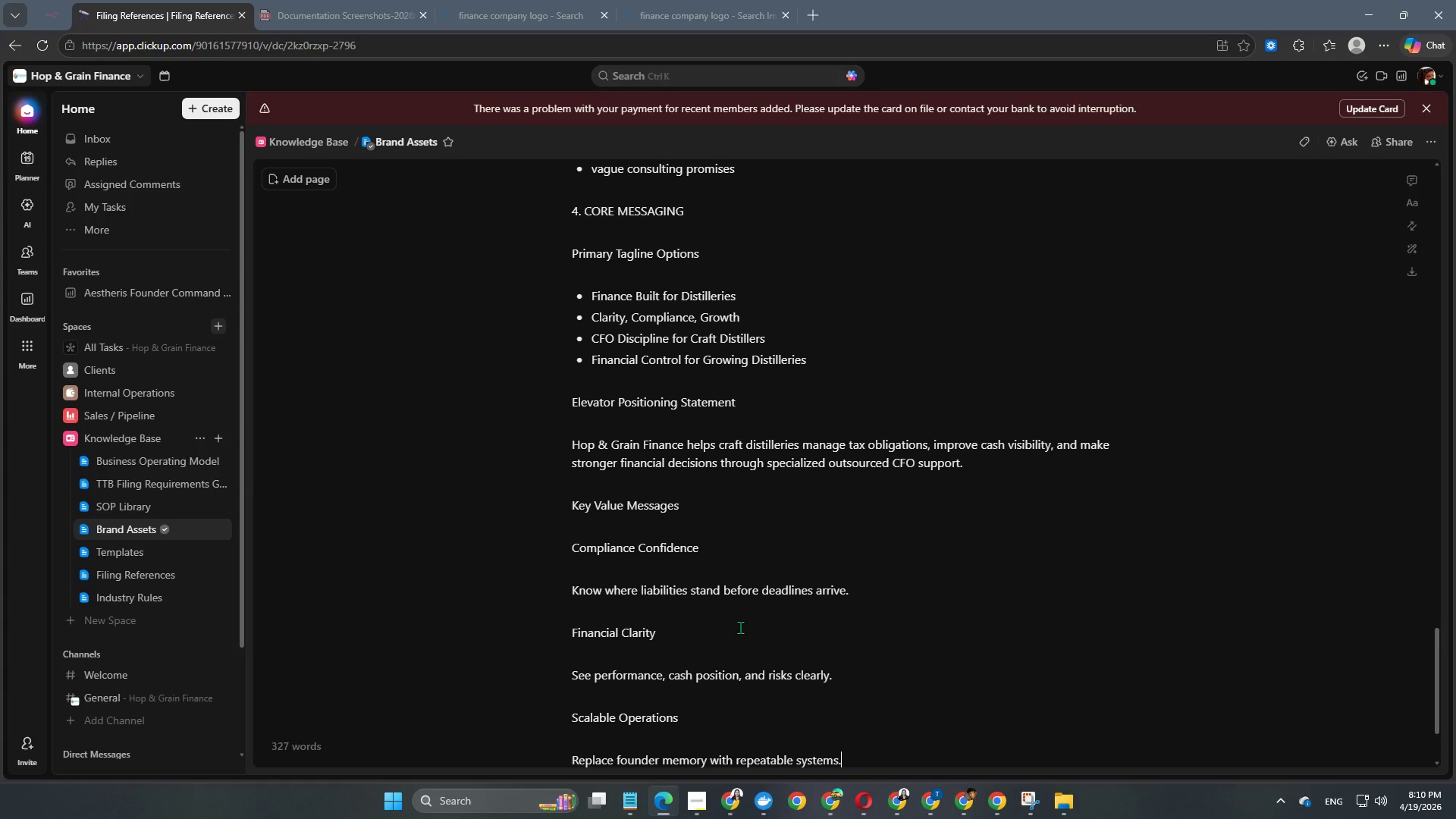 
key(Enter)
 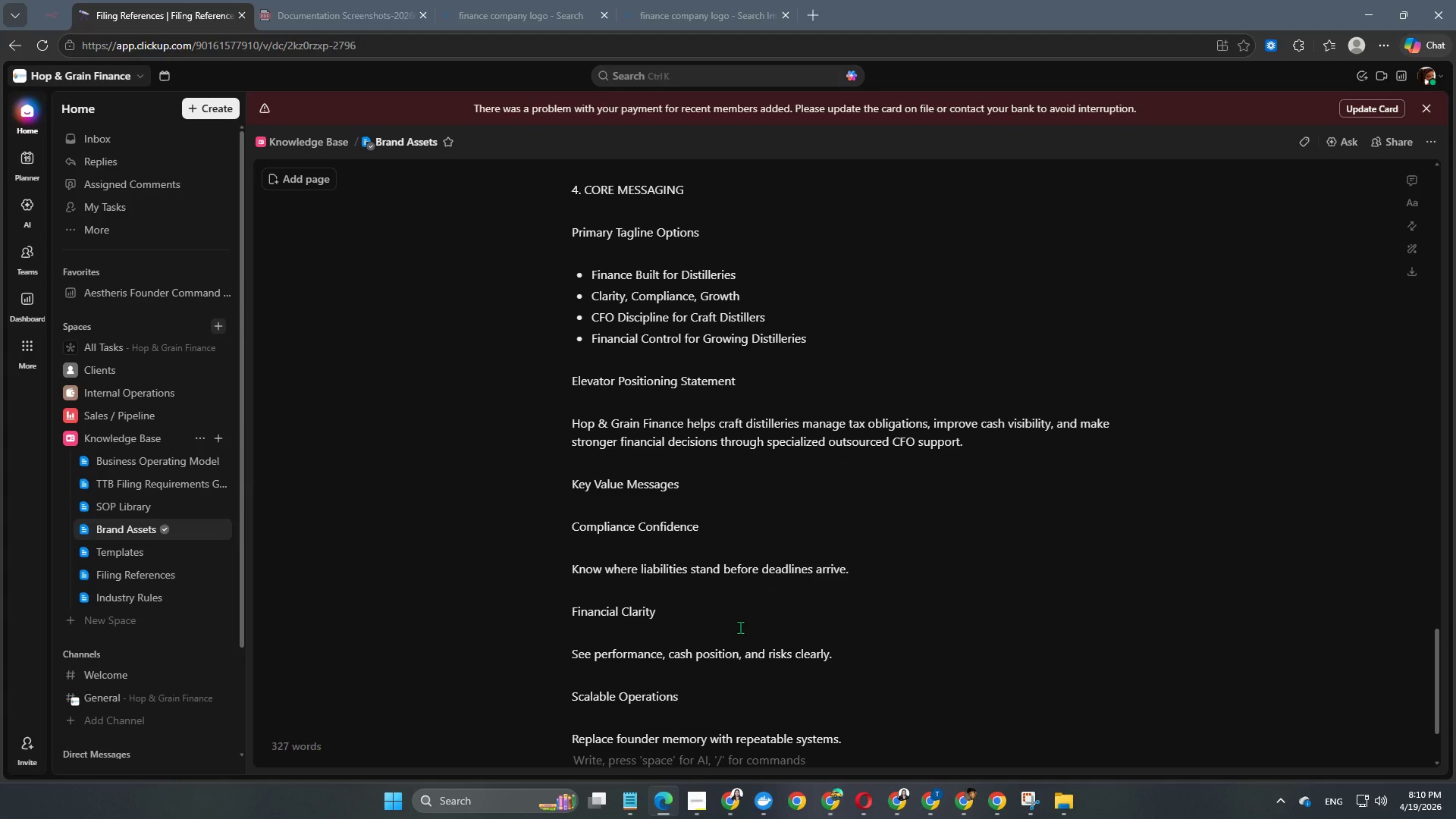 
key(Enter)
 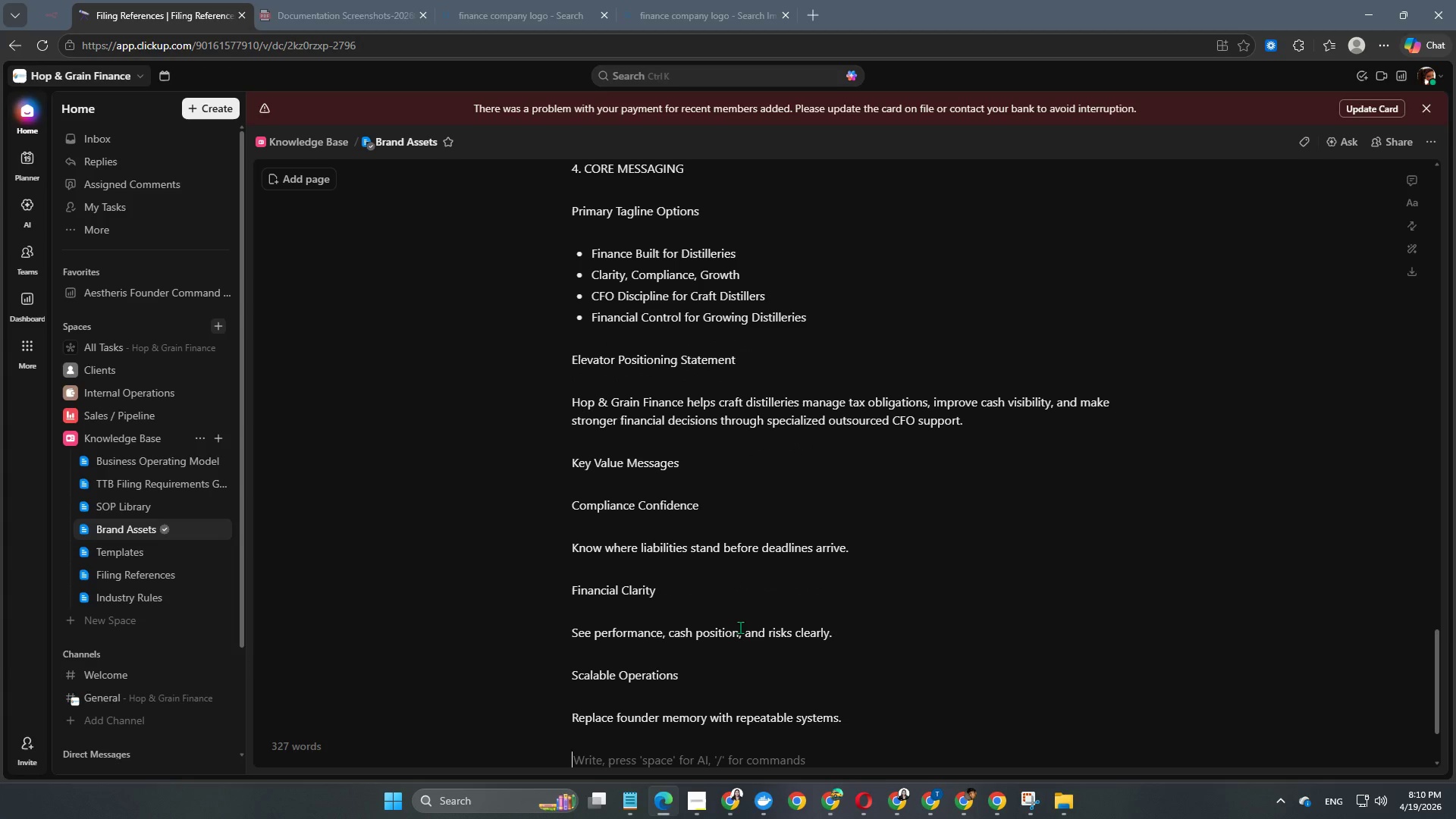 
type(Stratge)
key(Backspace)
key(Backspace)
type(egic)
 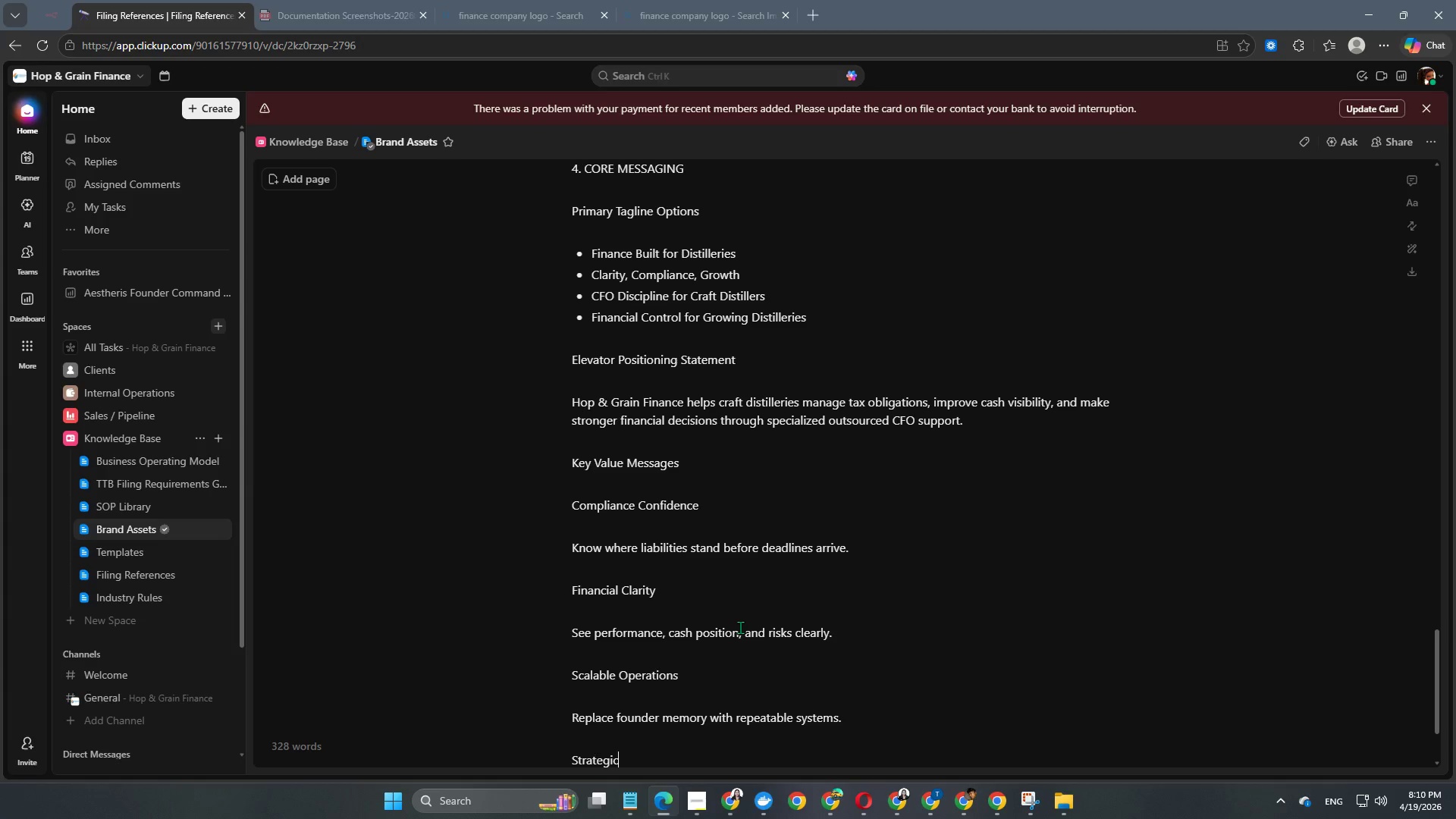 
type( Growth )
 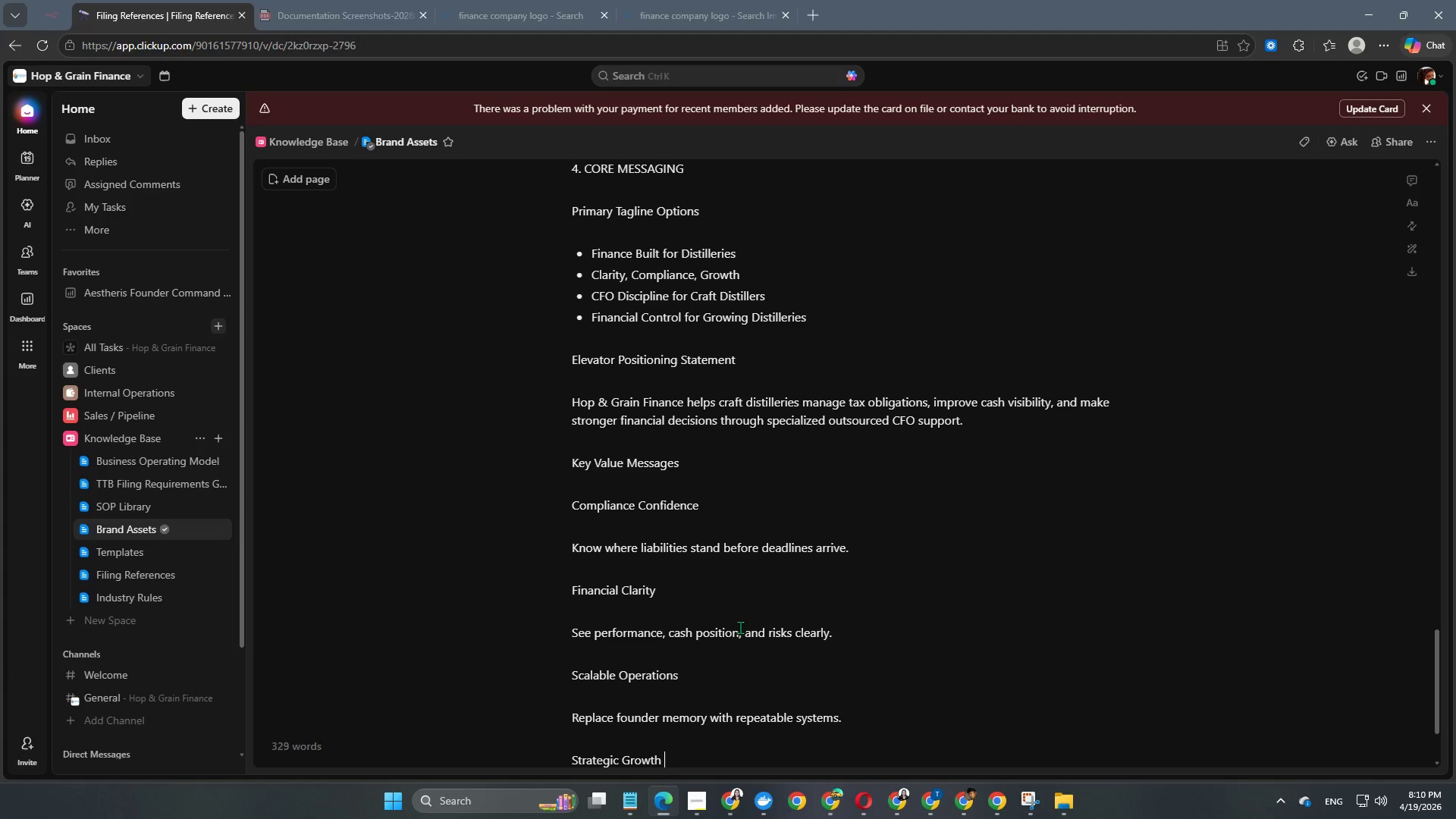 
key(Enter)
 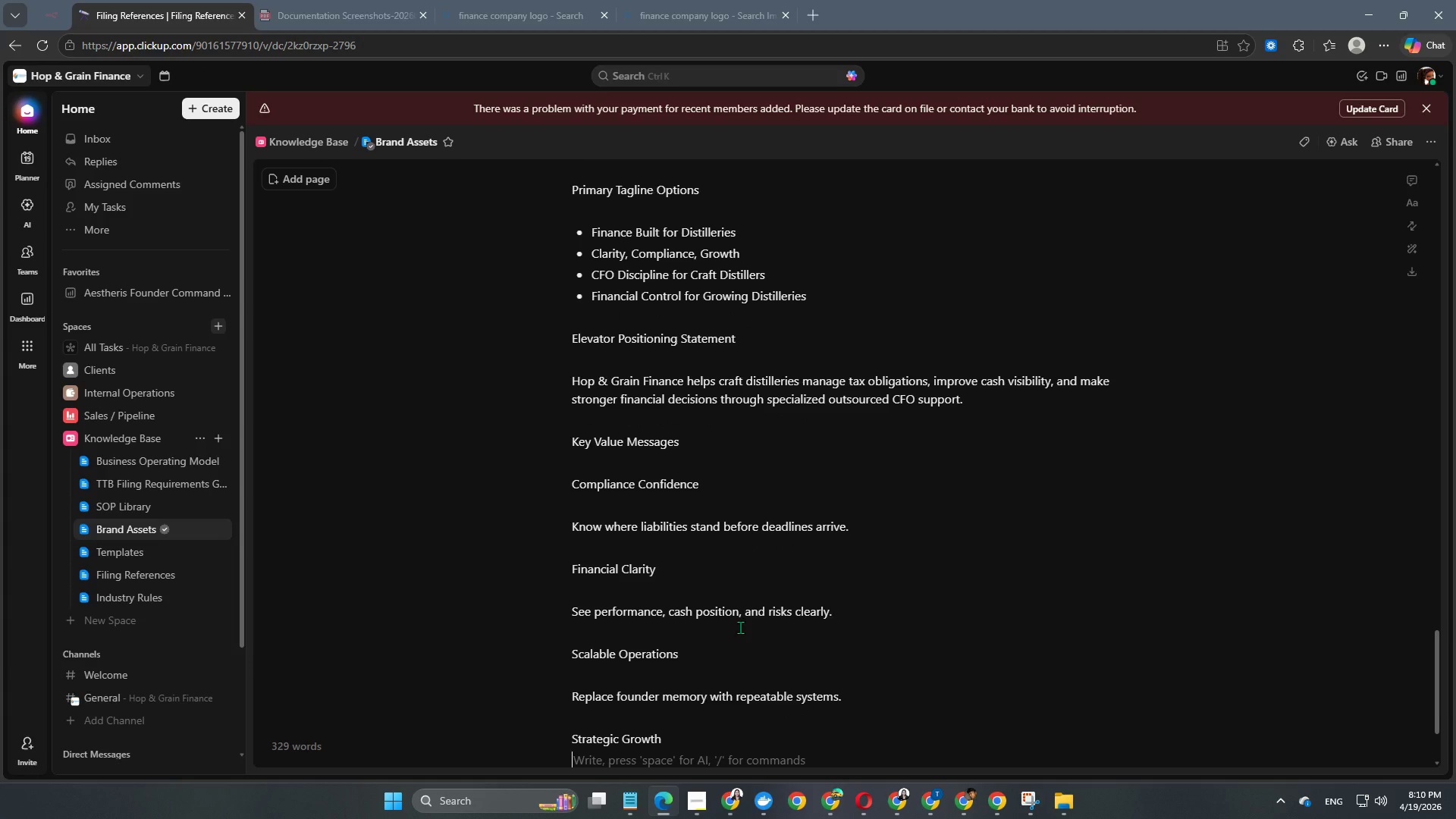 
key(Enter)
 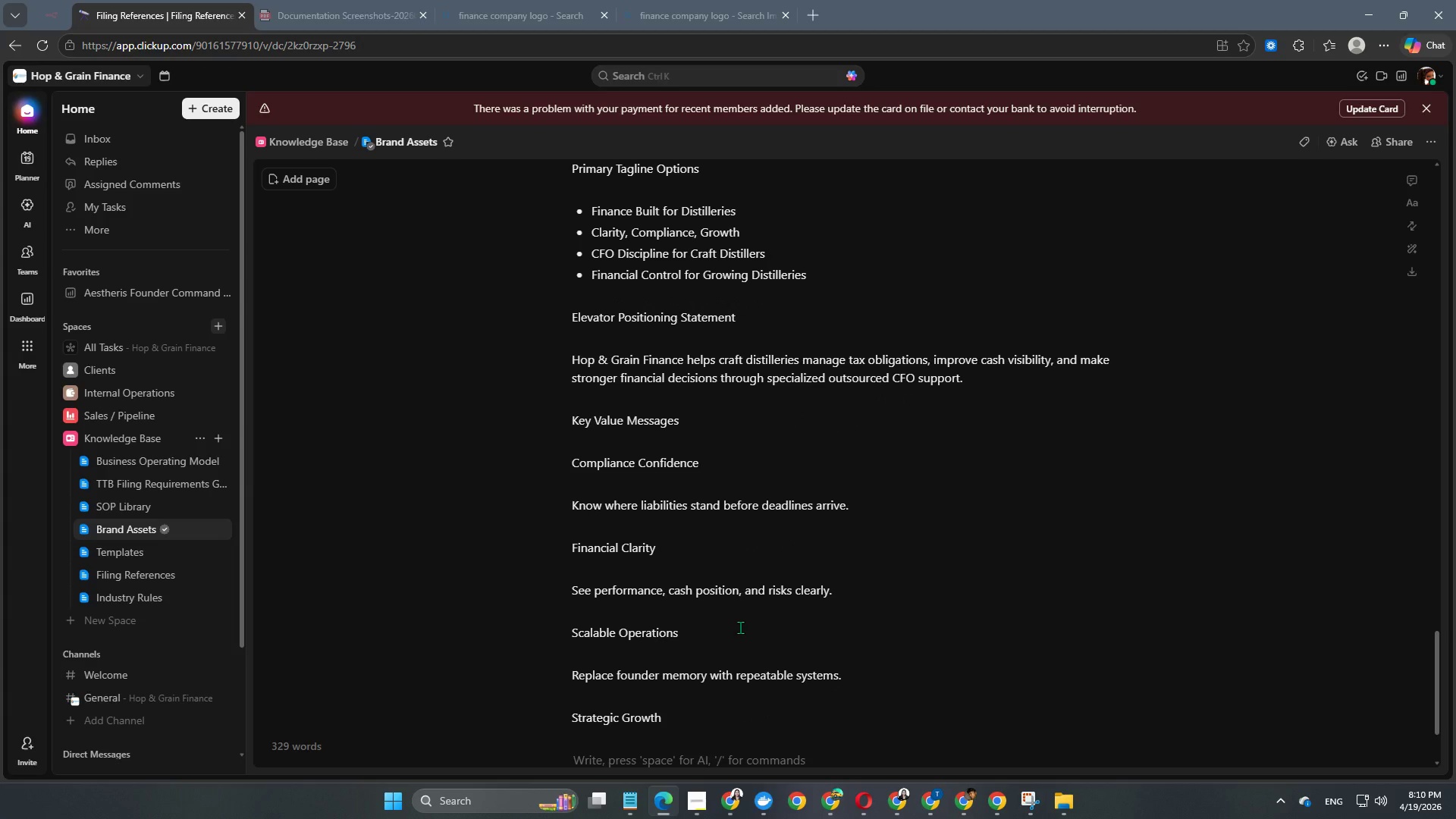 
type(Make expan)
 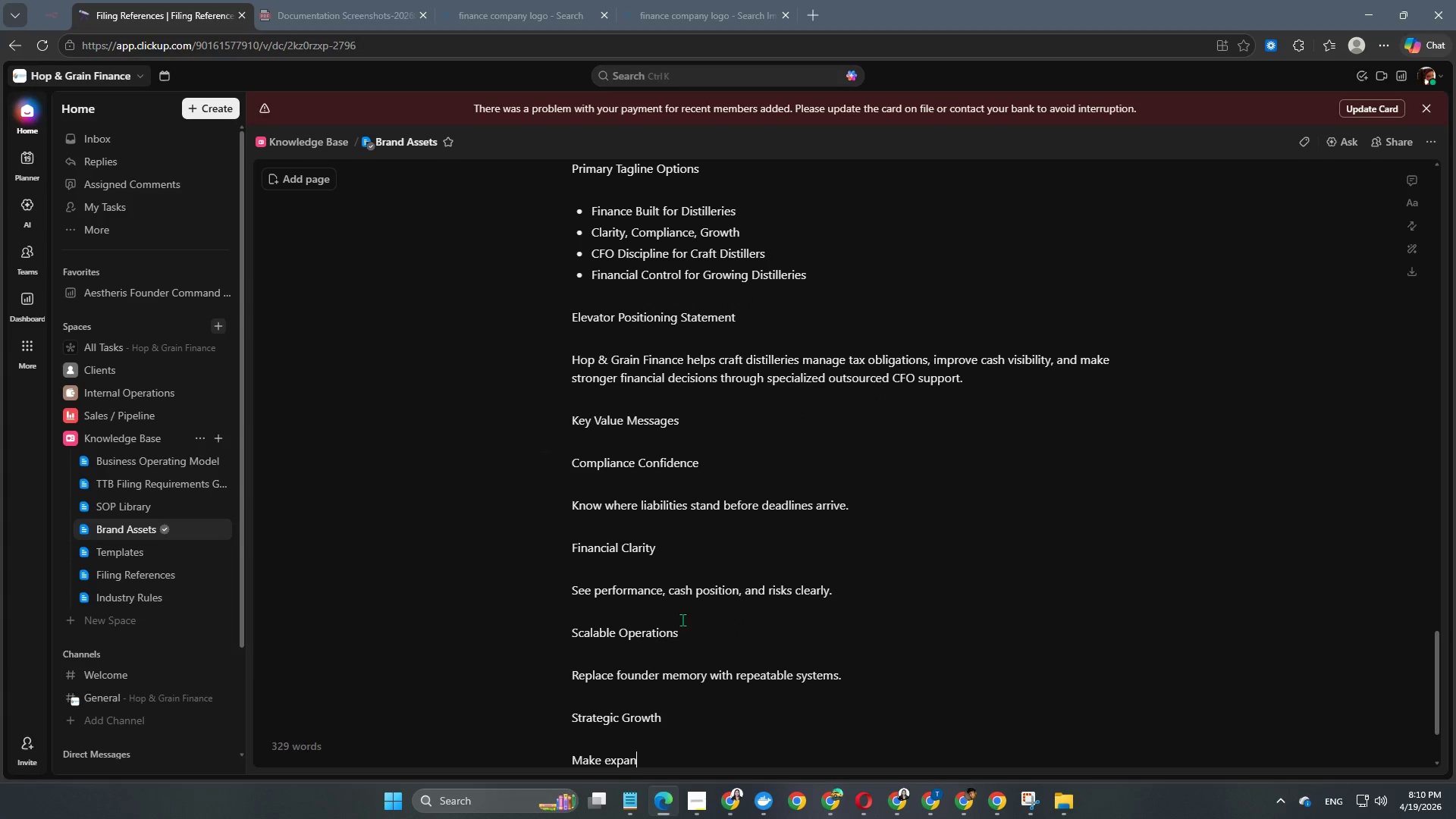 
type(sion)
 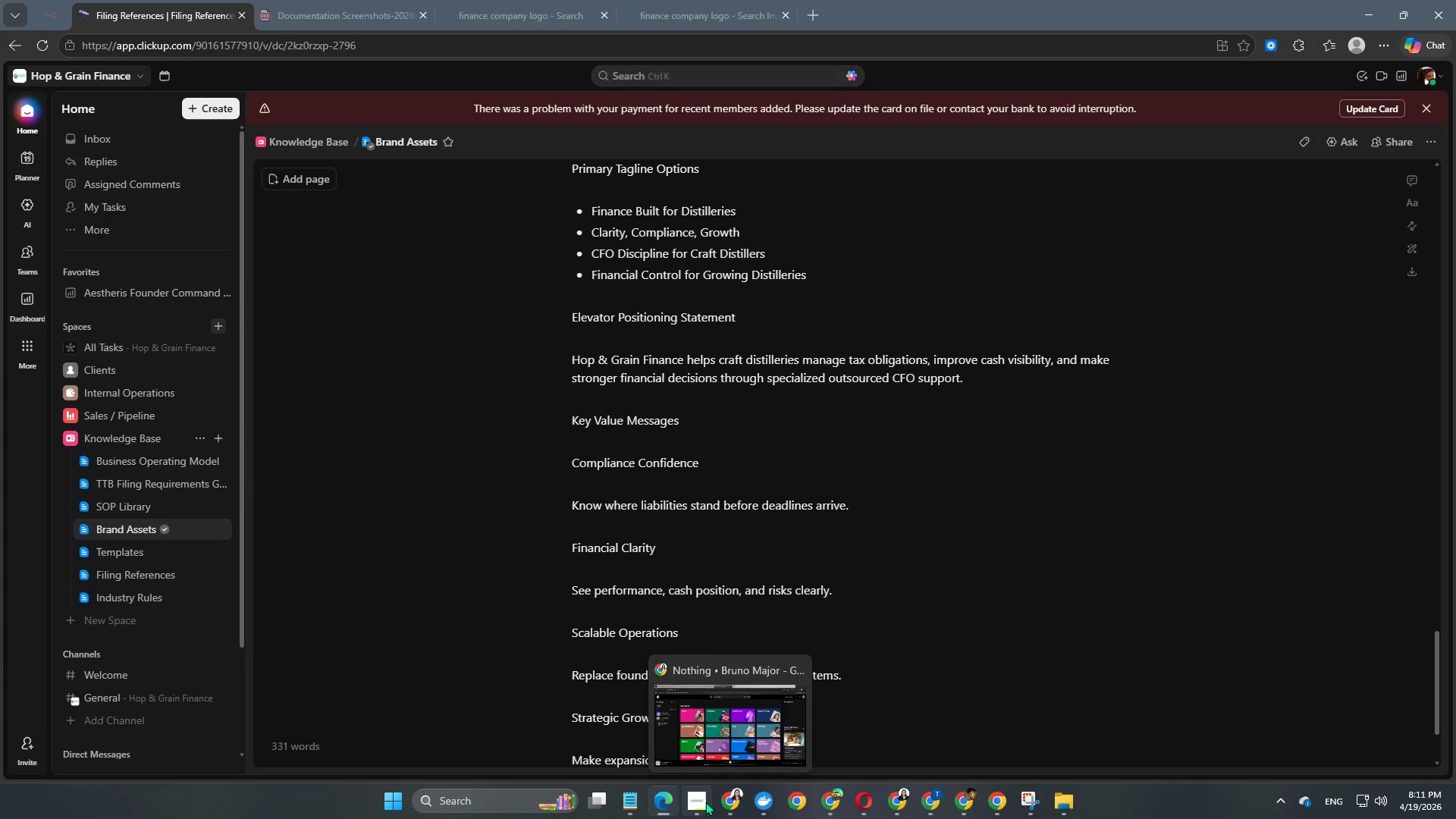 
left_click([692, 805])